 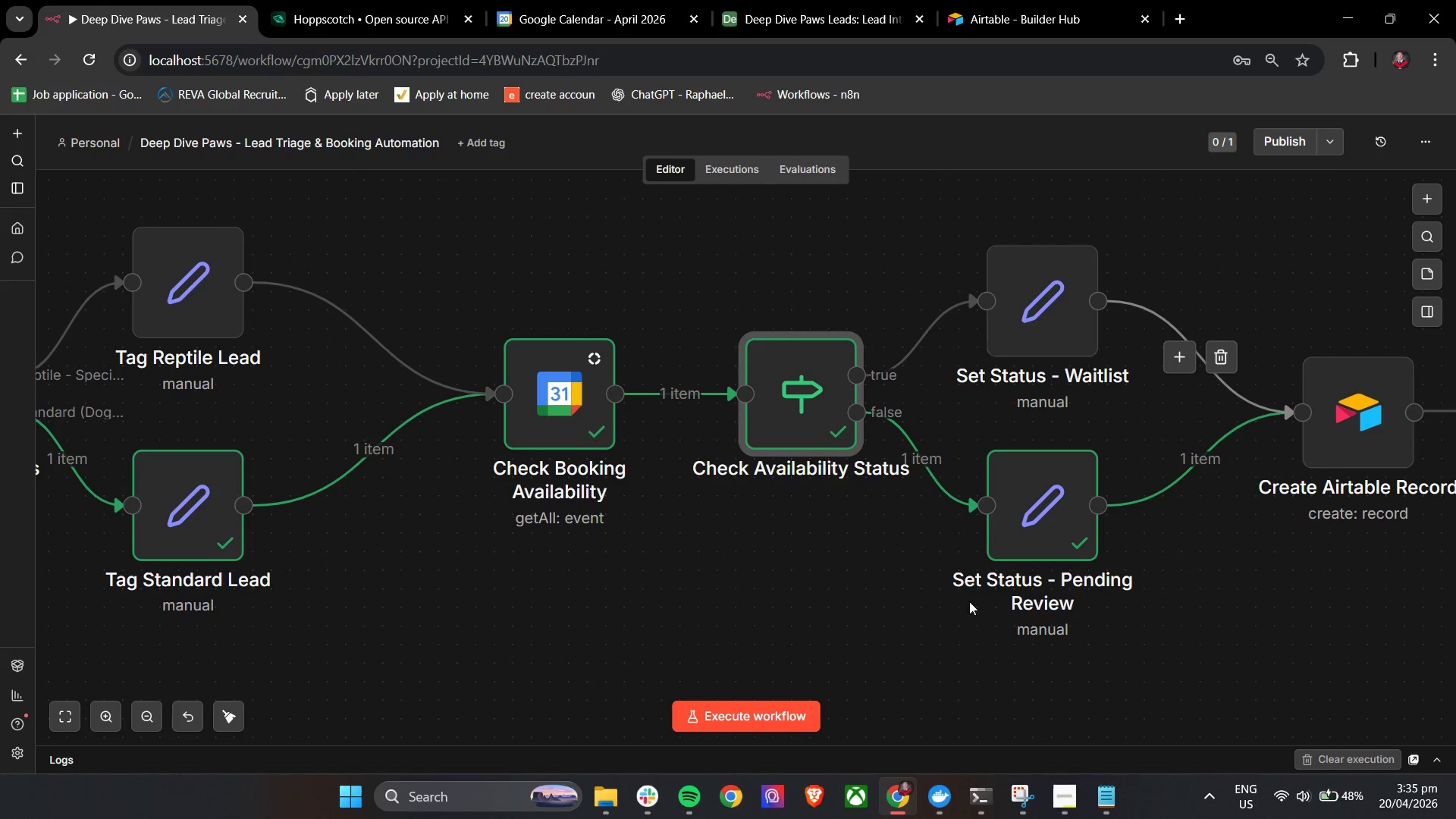 
left_click_drag(start_coordinate=[1349, 592], to_coordinate=[1207, 597])
 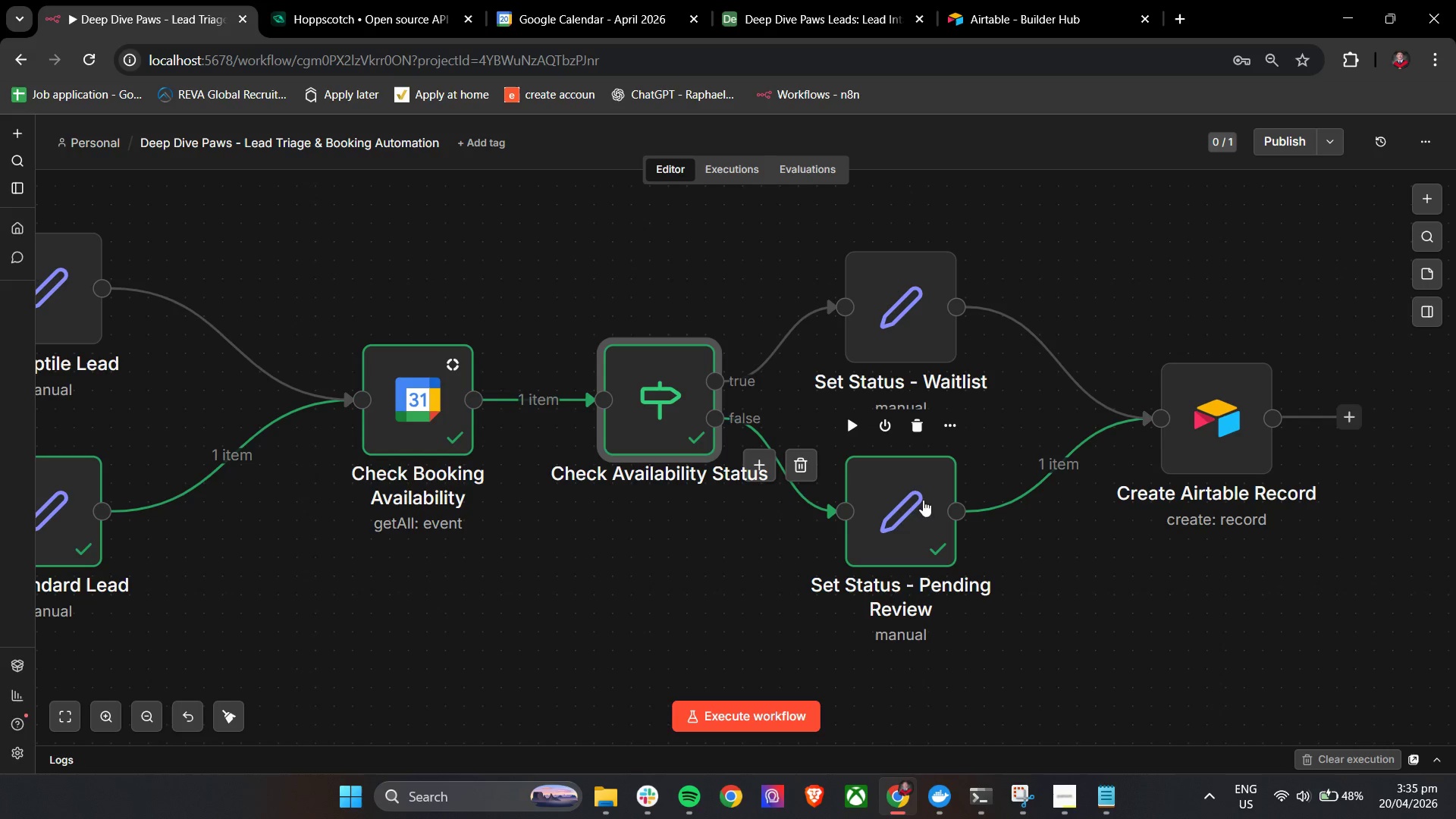 
double_click([662, 395])
 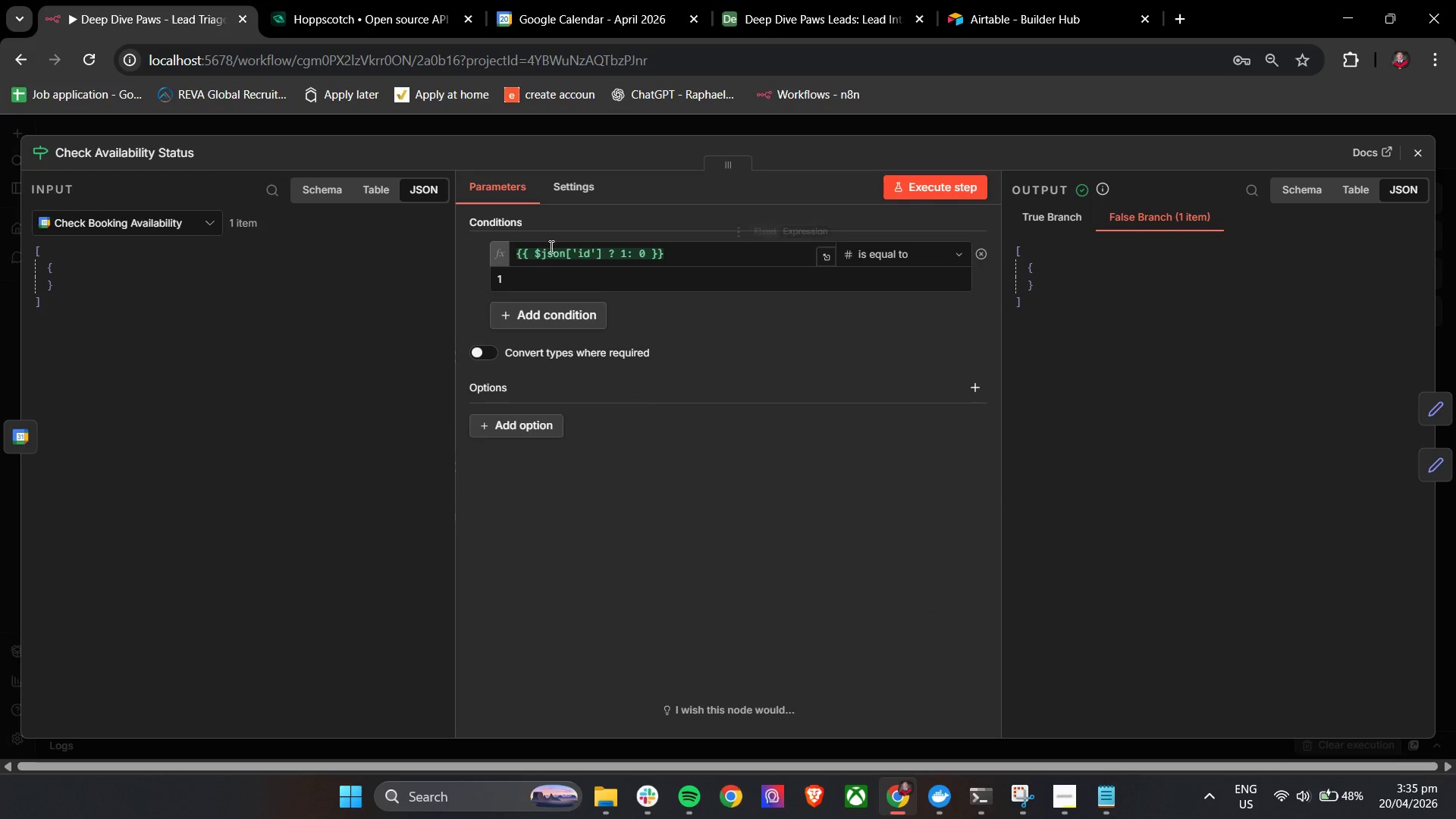 
double_click([679, 246])
 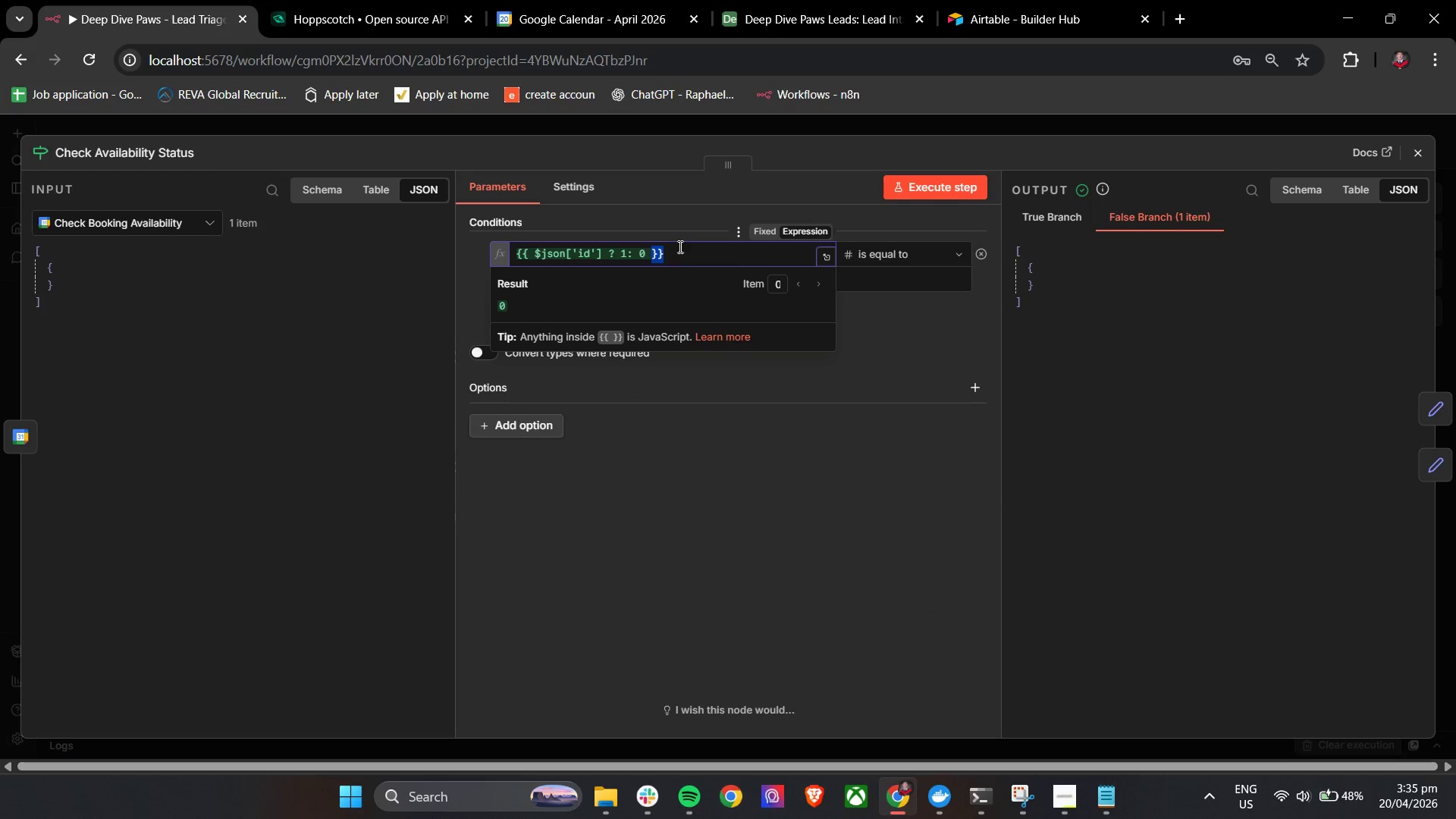 
triple_click([679, 246])
 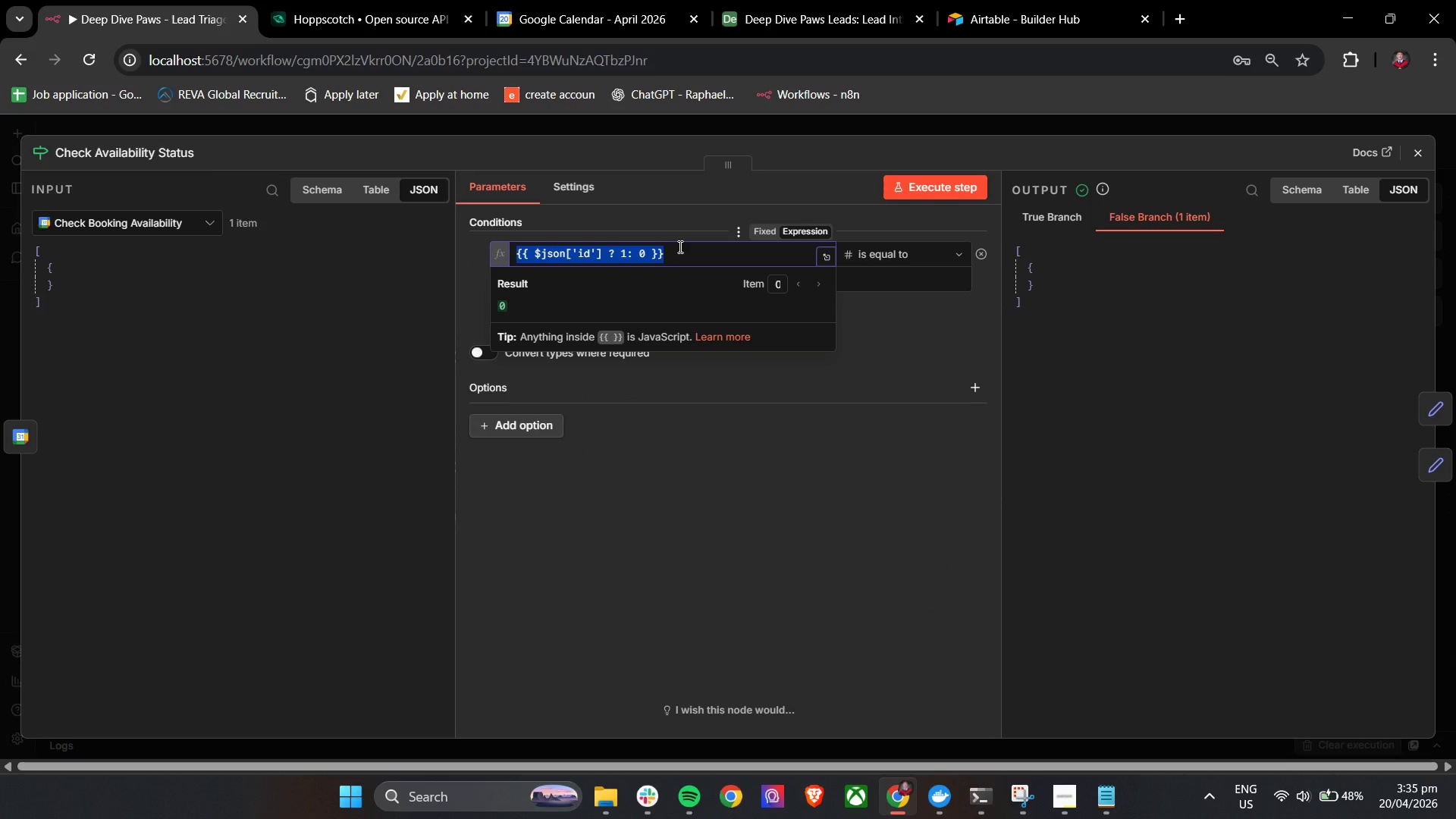 
key(Backspace)
 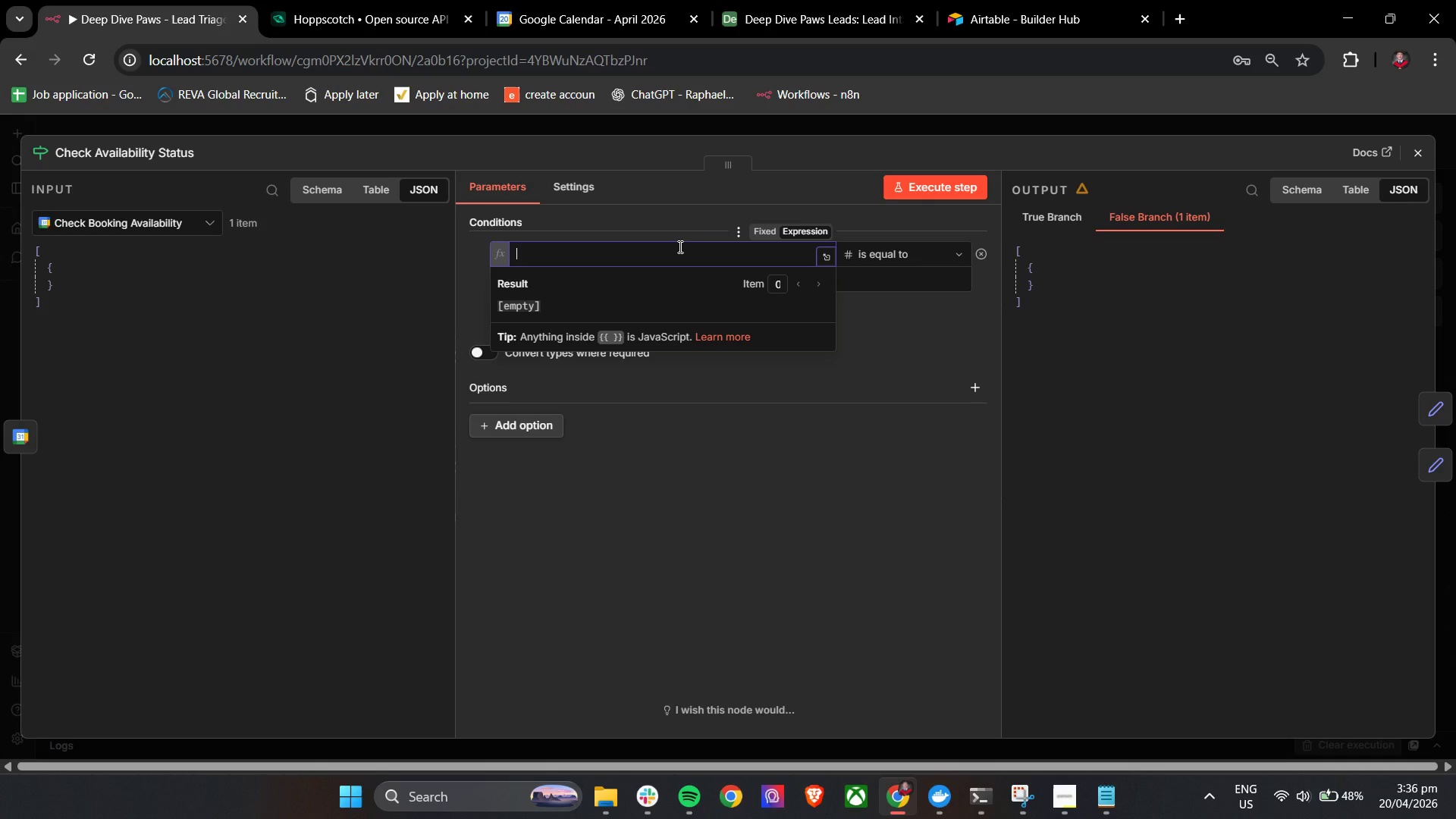 
wait(39.19)
 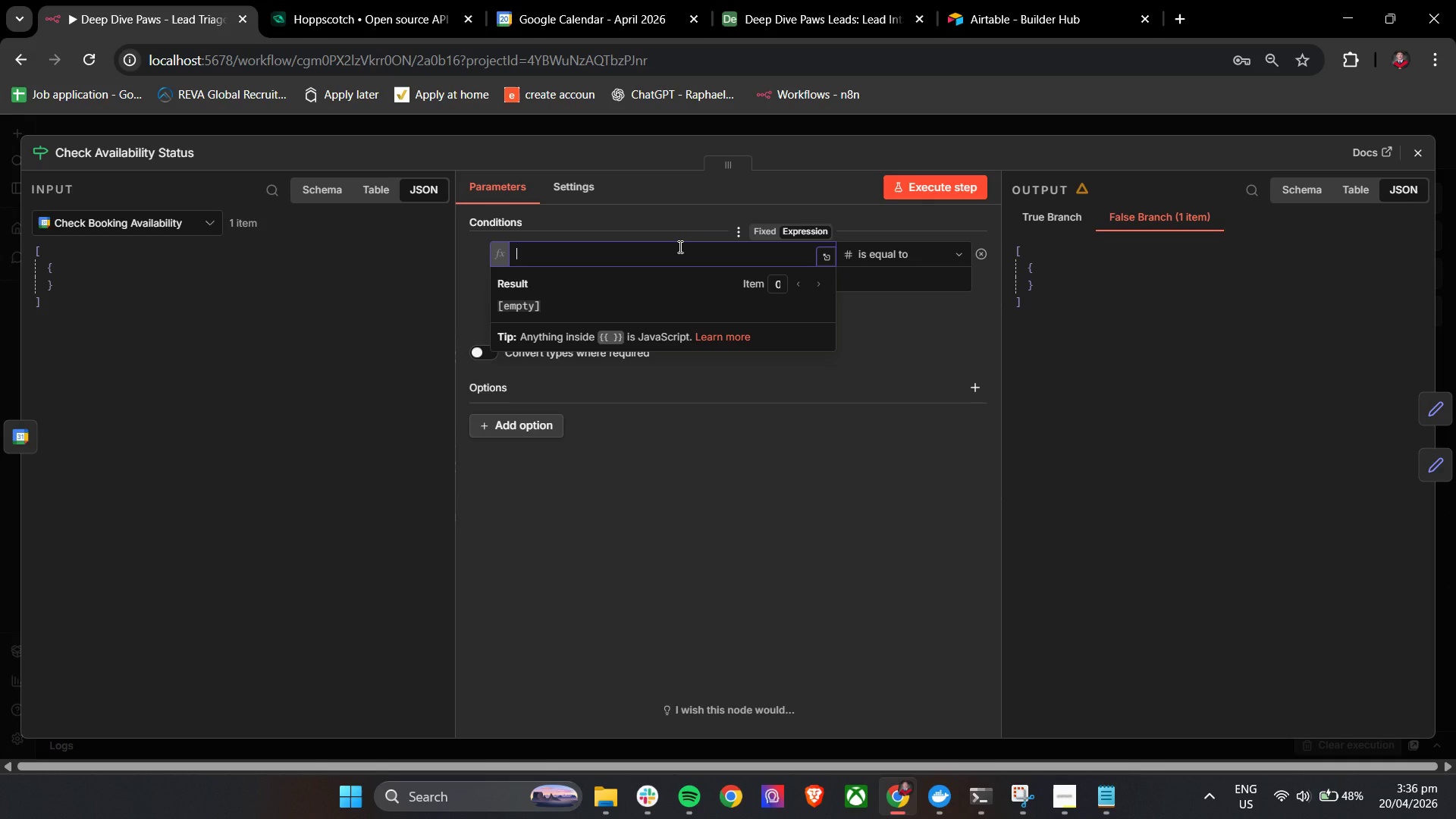 
left_click([580, 259])
 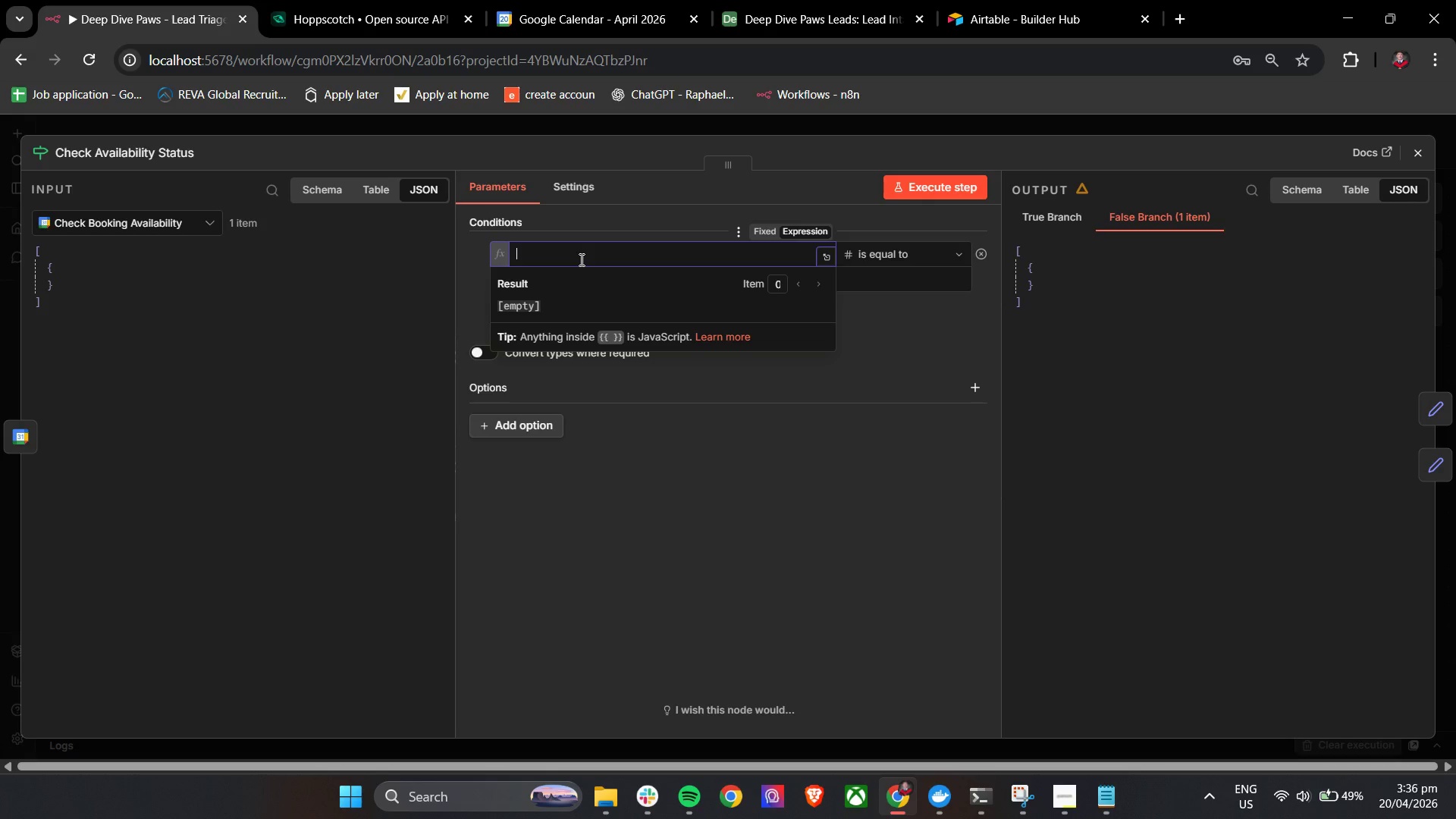 
type({{$items()
 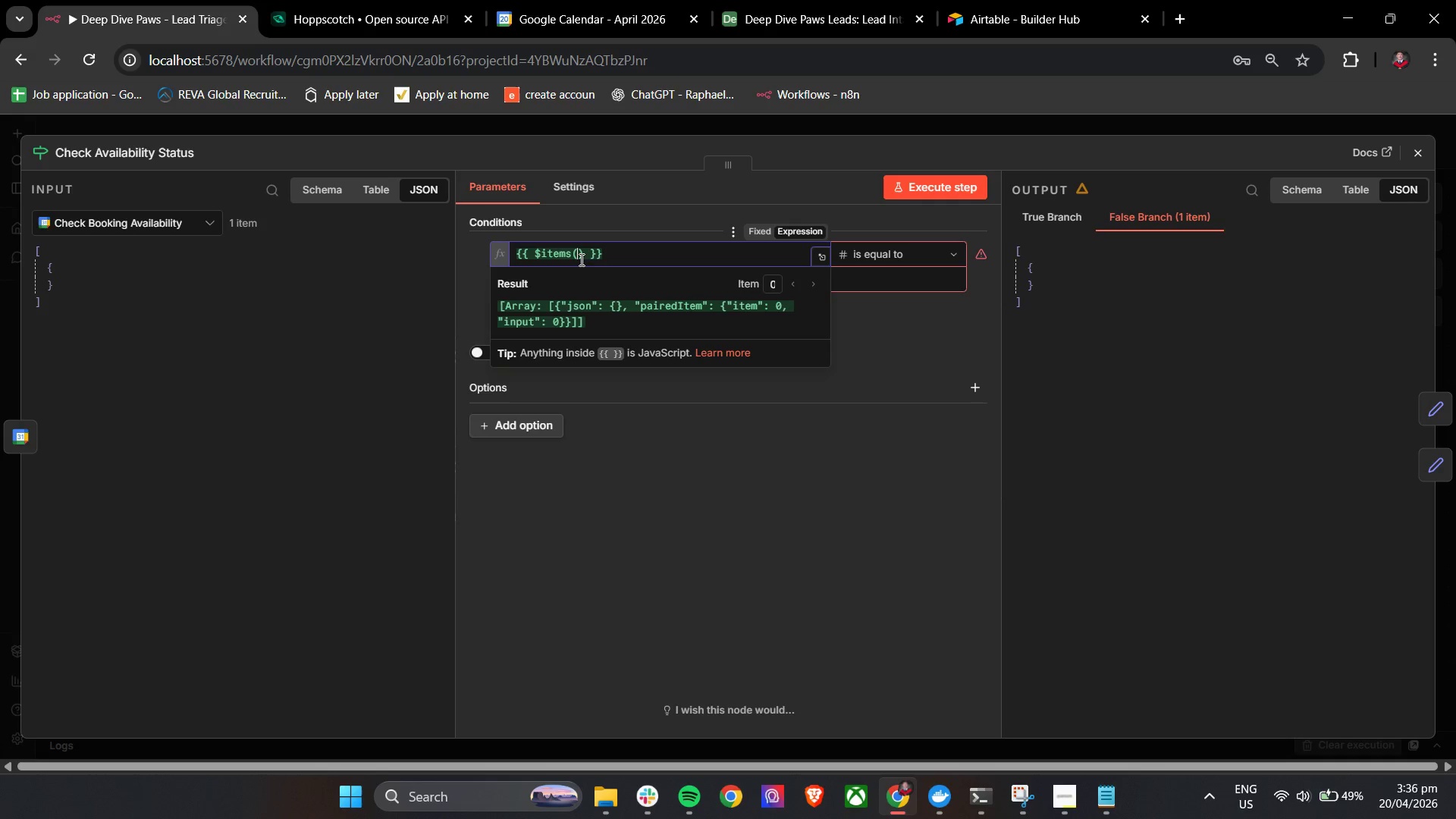 
type(check)
key(Backspace)
key(Backspace)
key(Backspace)
key(Backspace)
key(Backspace)
type('Check )
 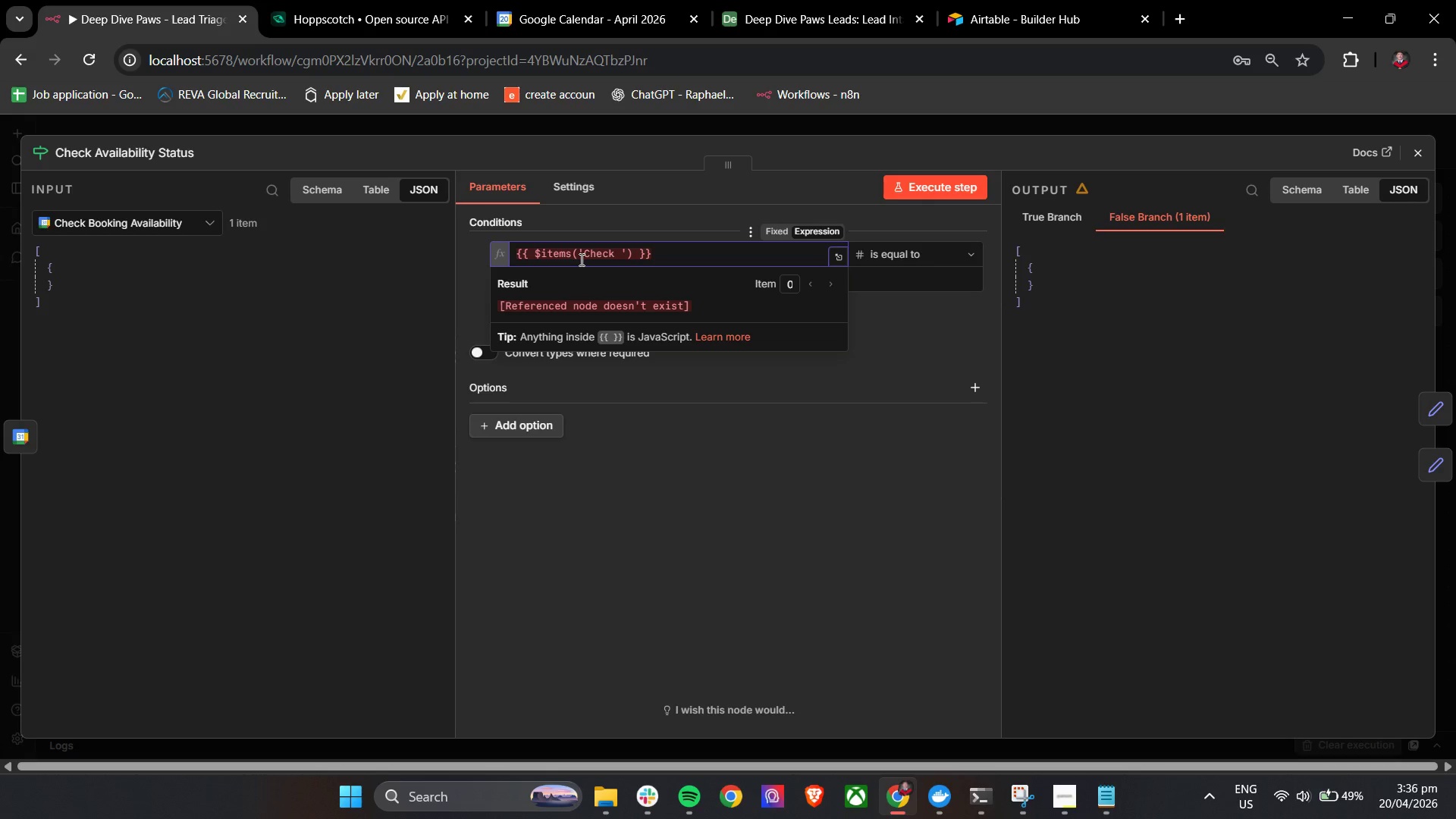 
hold_key(key=ControlLeft, duration=1.03)
left_click_drag(start_coordinate=[642, 534], to_coordinate=[698, 557])
 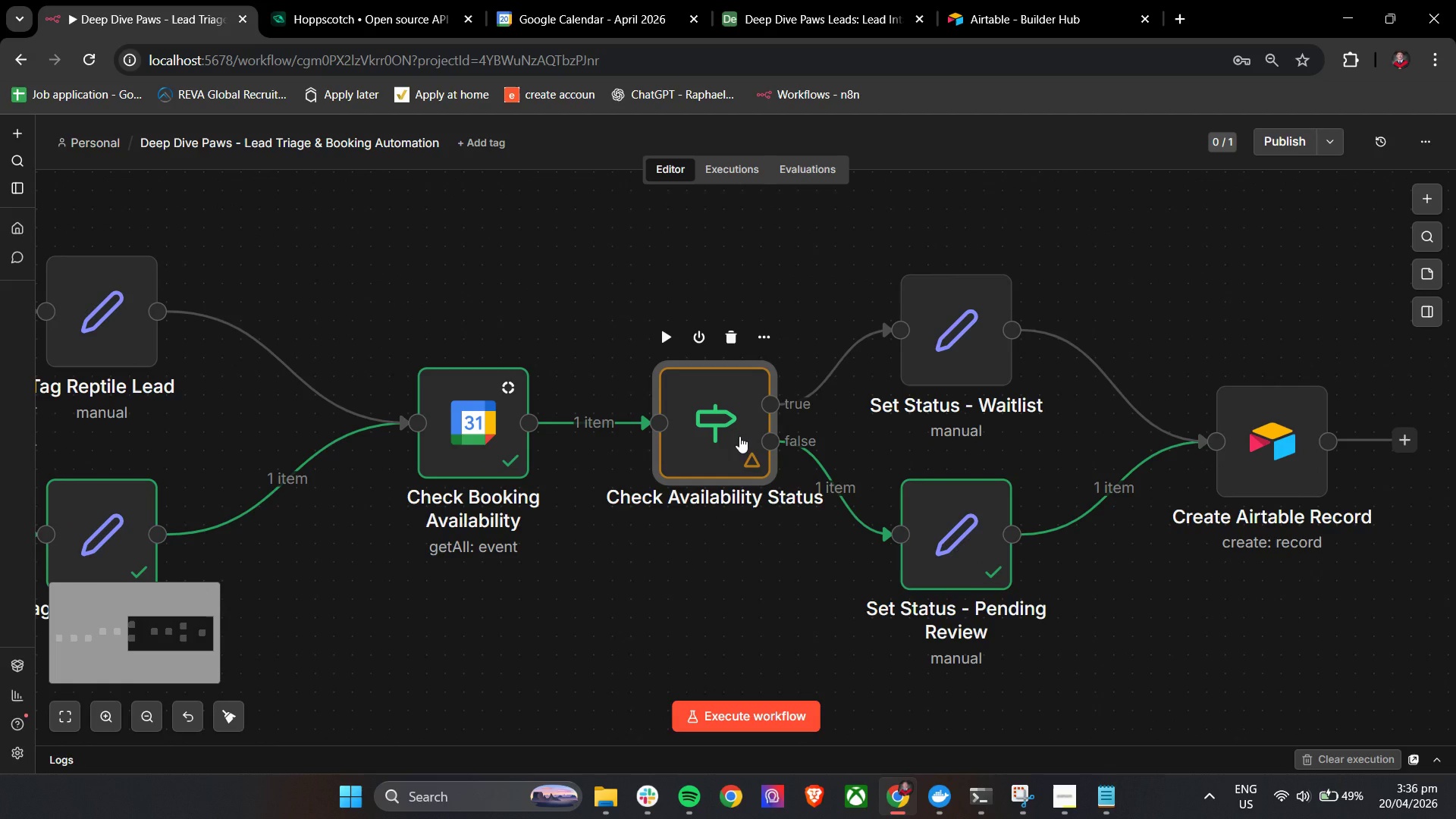 
double_click([739, 436])
 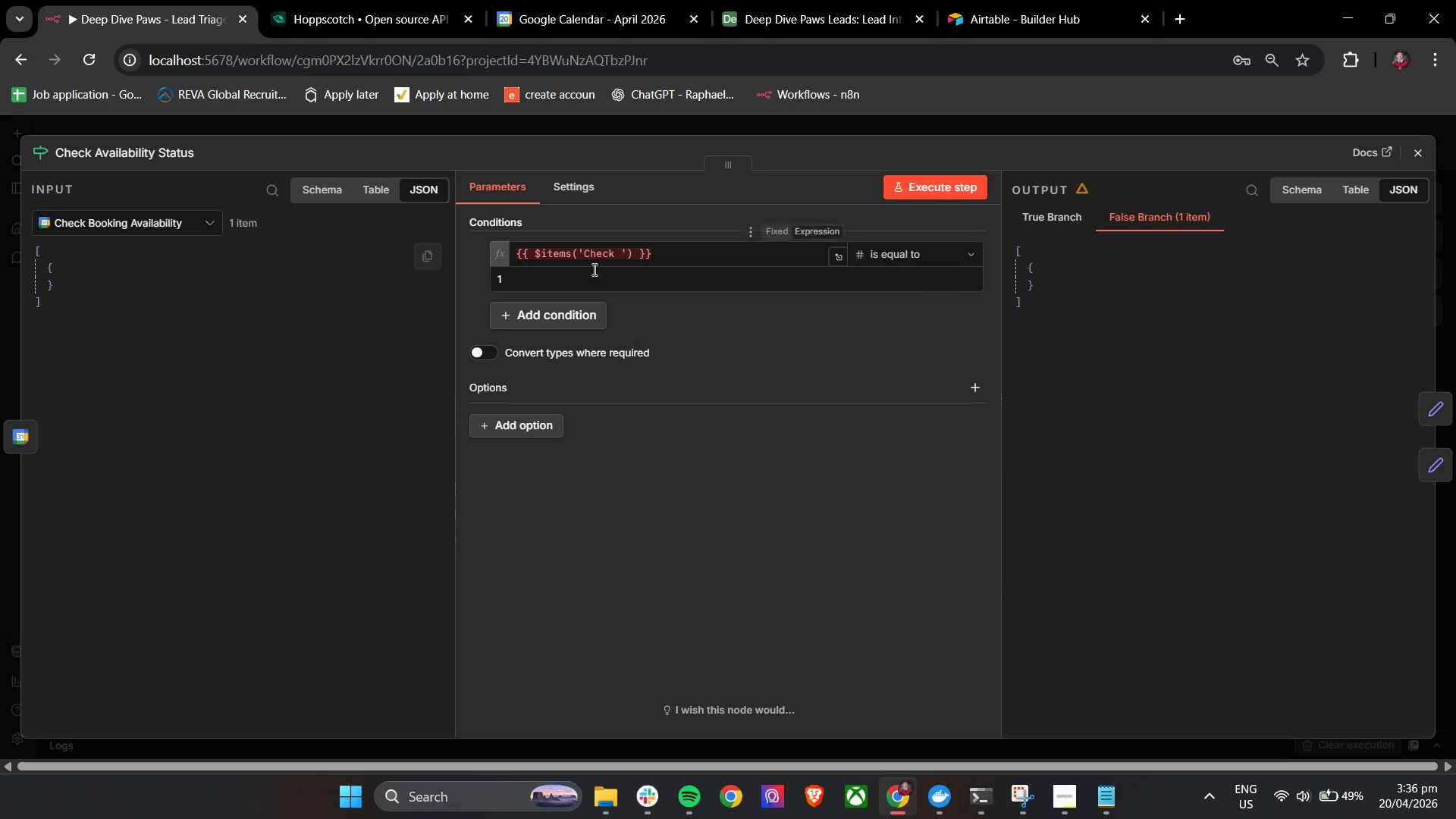 
left_click([614, 256])
 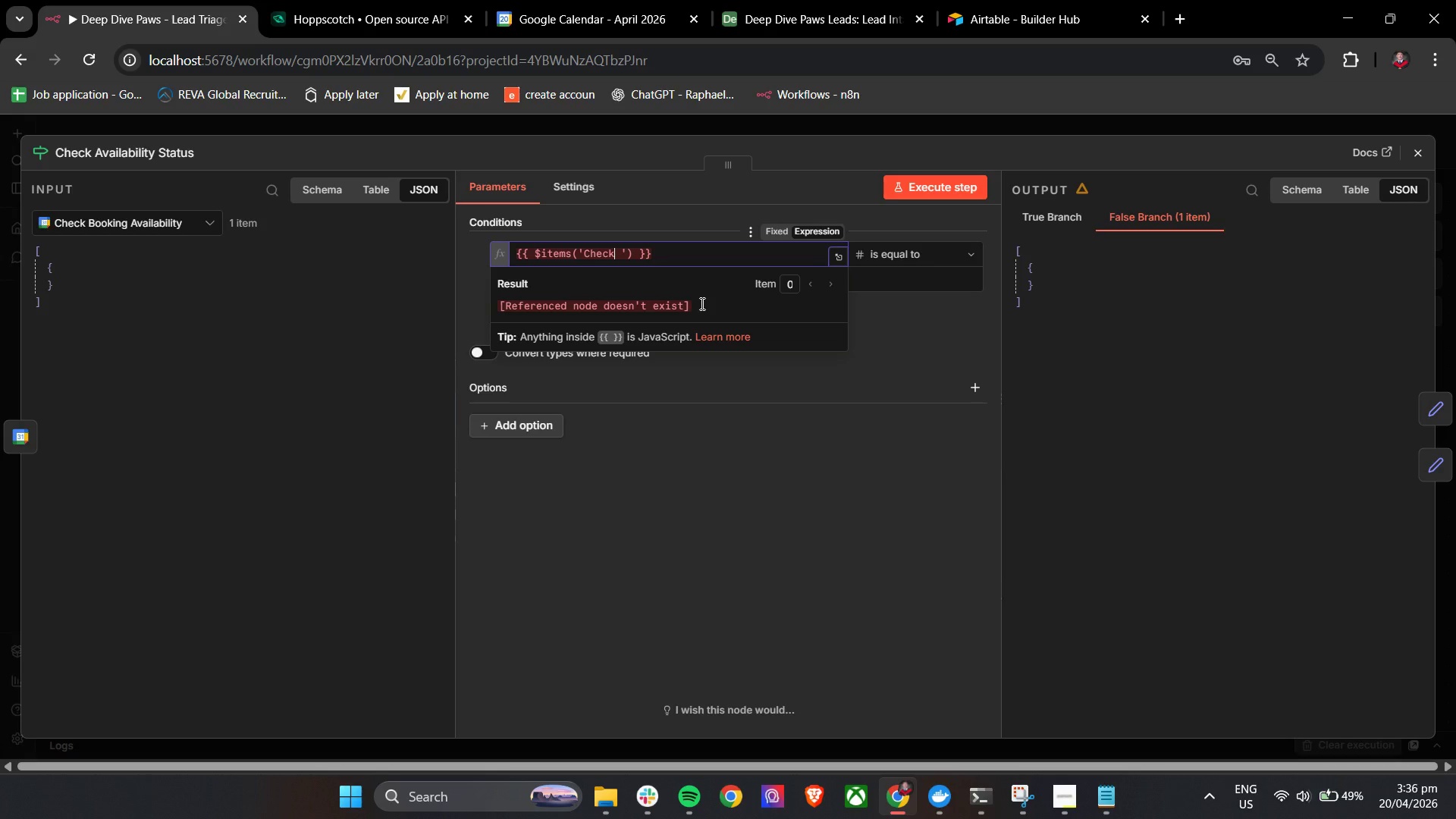 
type( Booking Availability)
 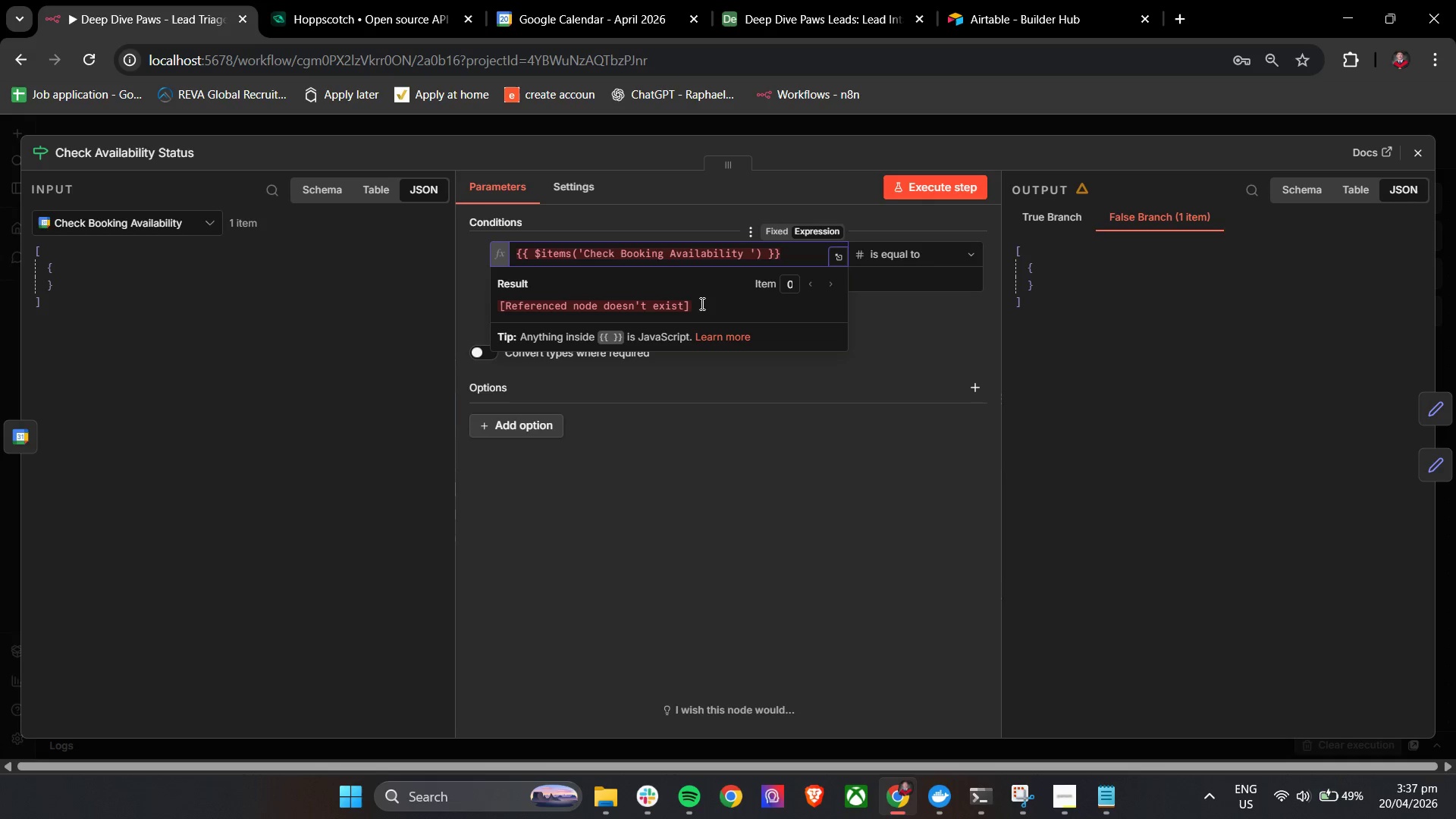 
key(ArrowRight)
 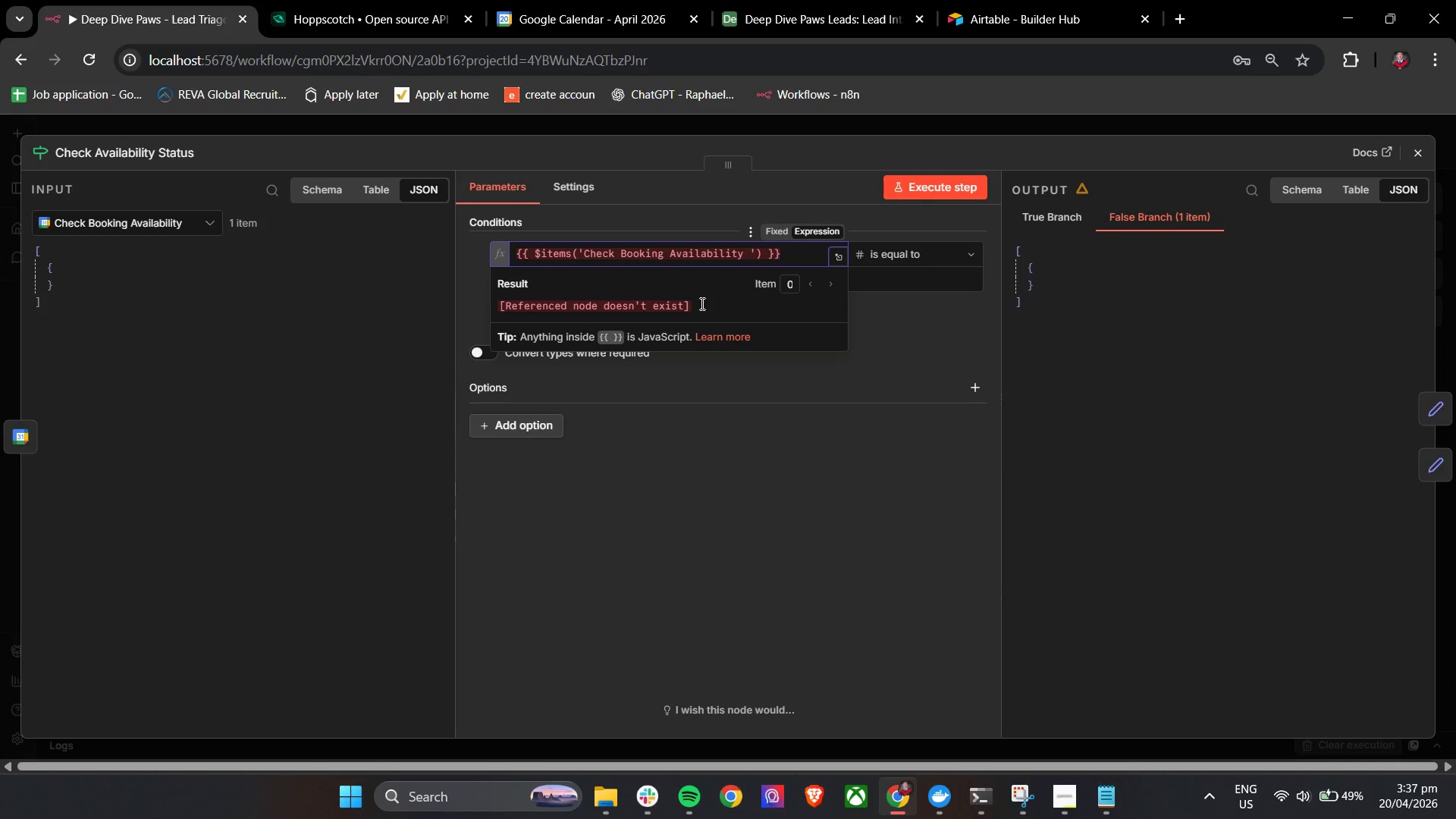 
key(Backspace)
 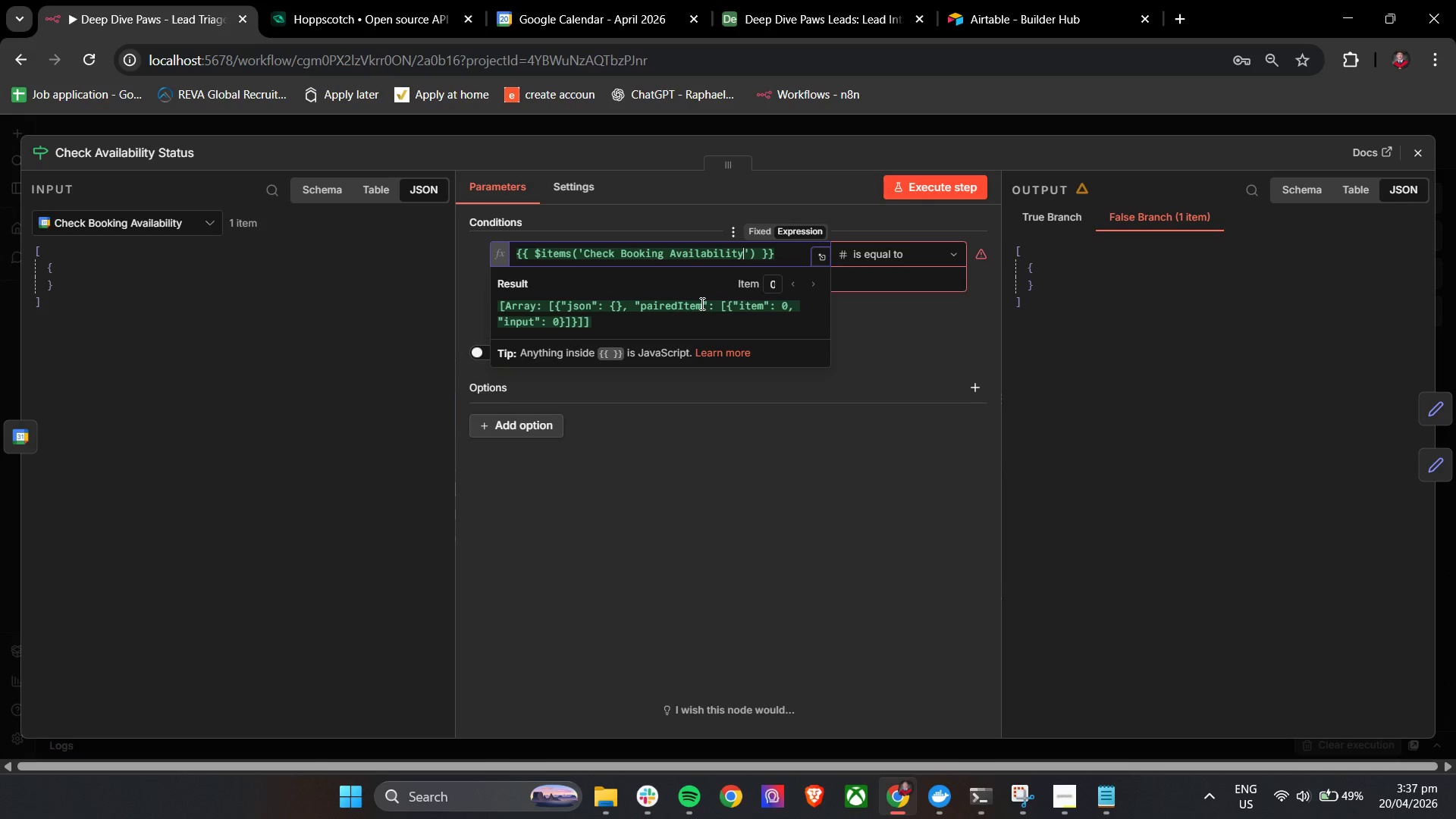 
key(ArrowRight)
 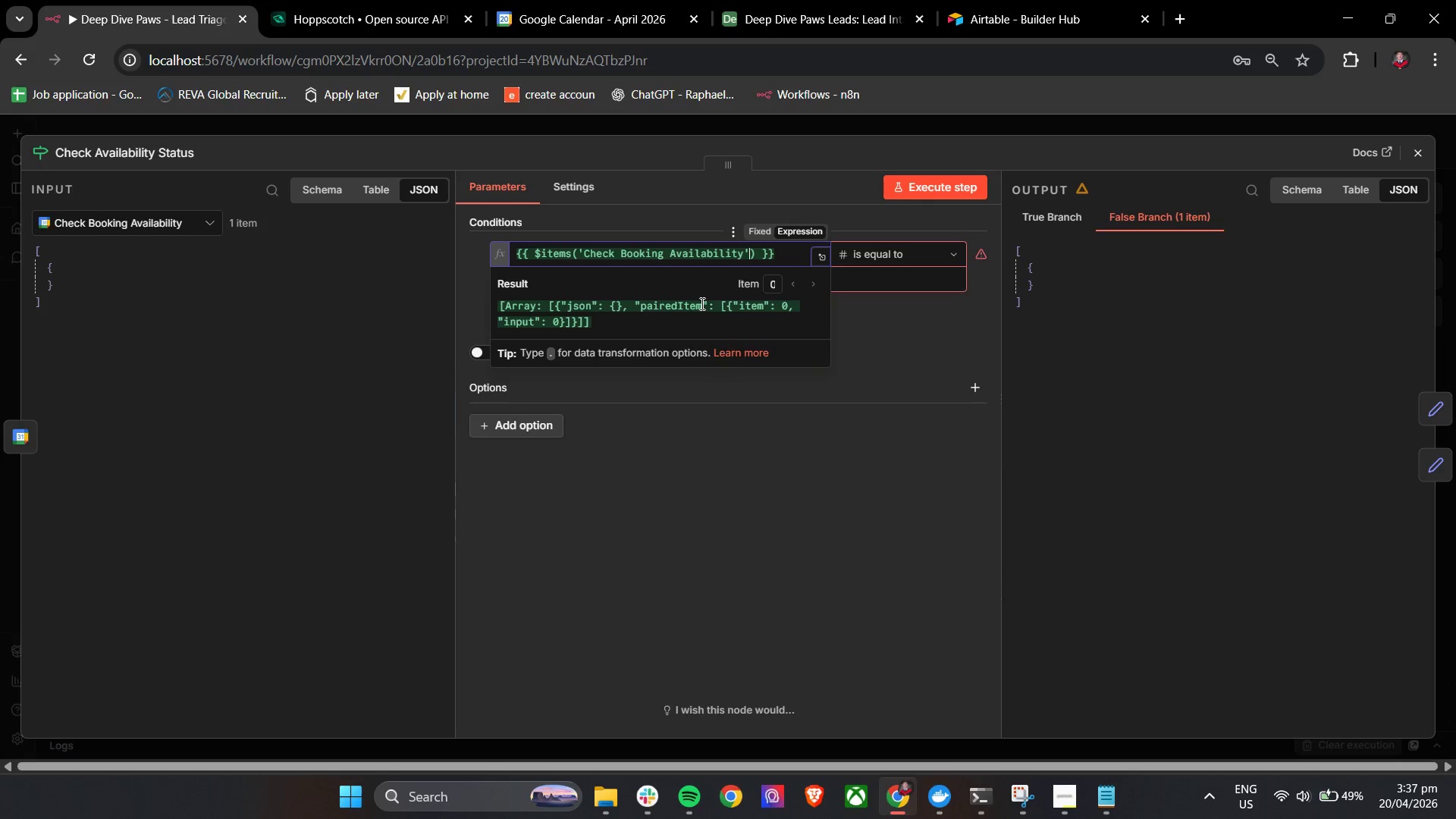 
key(ArrowRight)
 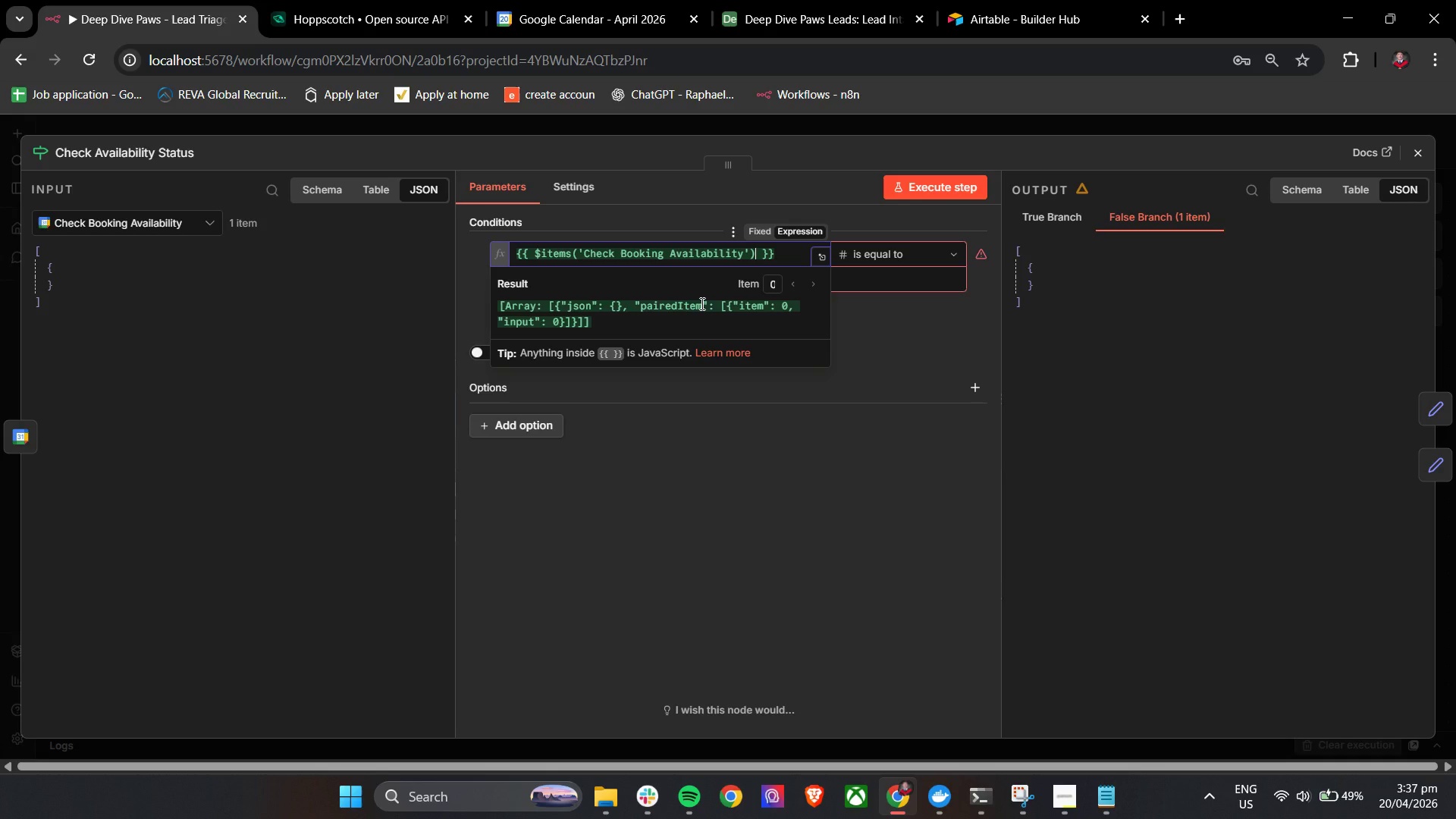 
type(.lengh)
key(Backspace)
type(th)
 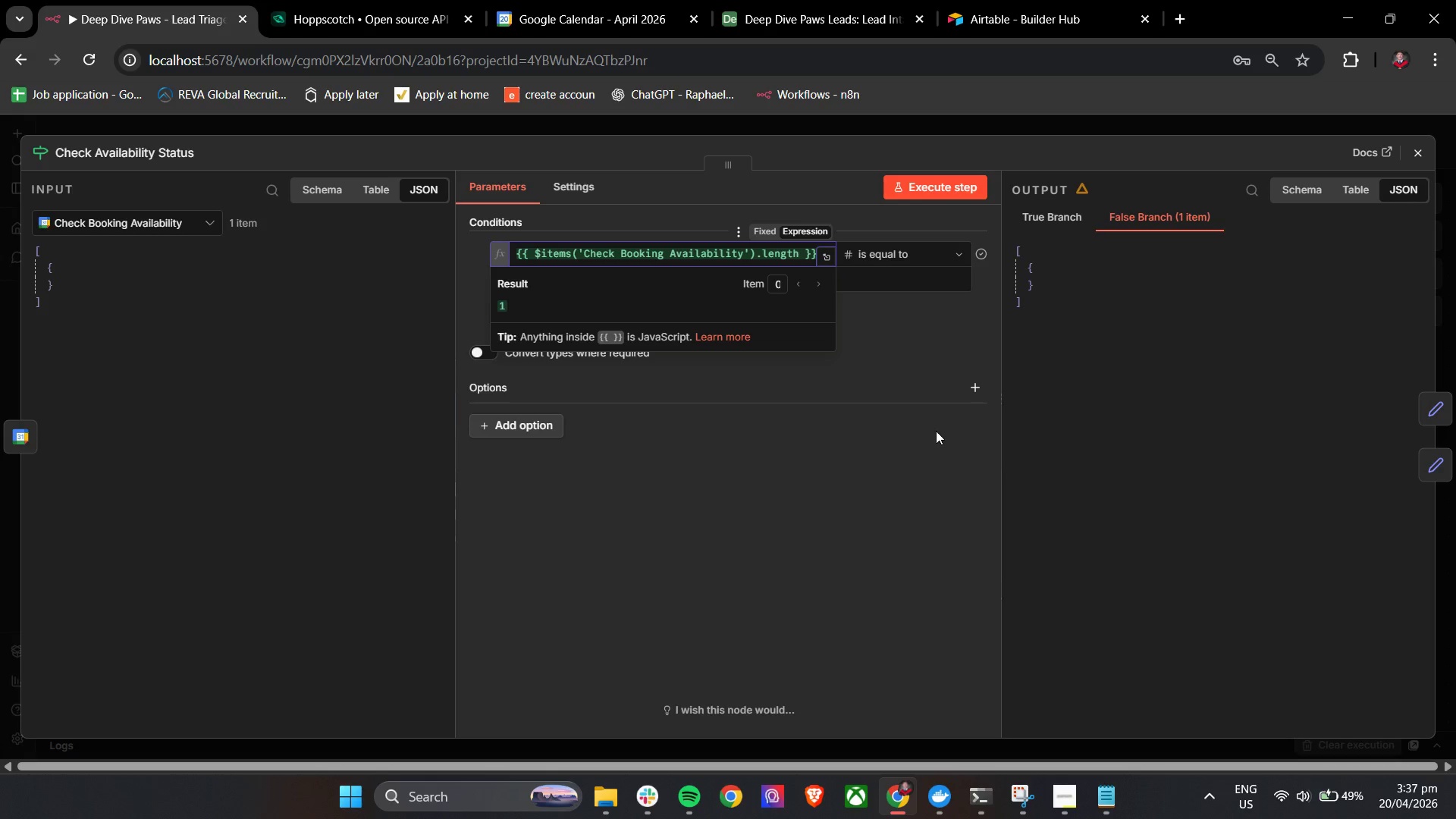 
left_click([883, 410])
 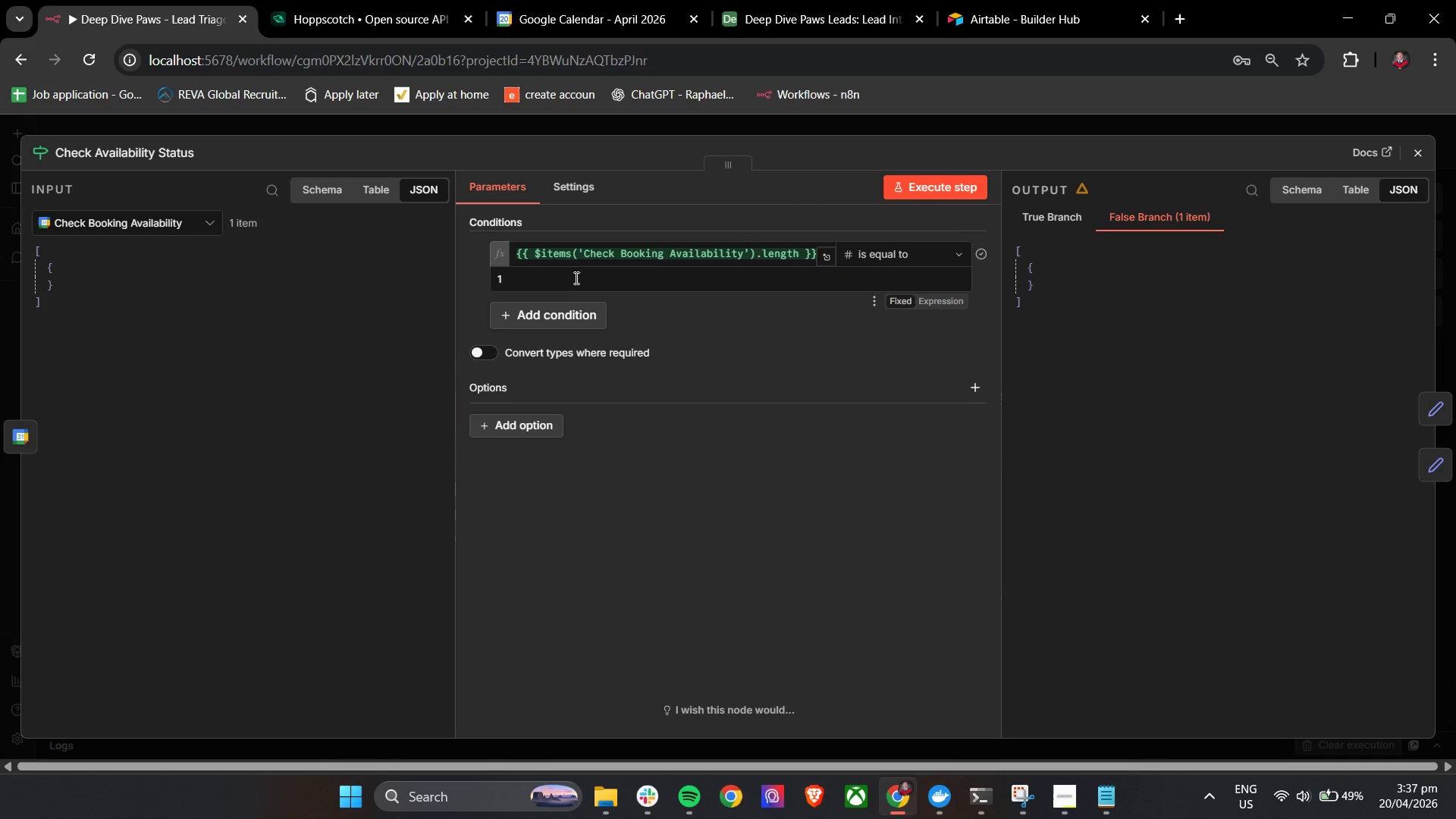 
double_click([575, 275])
 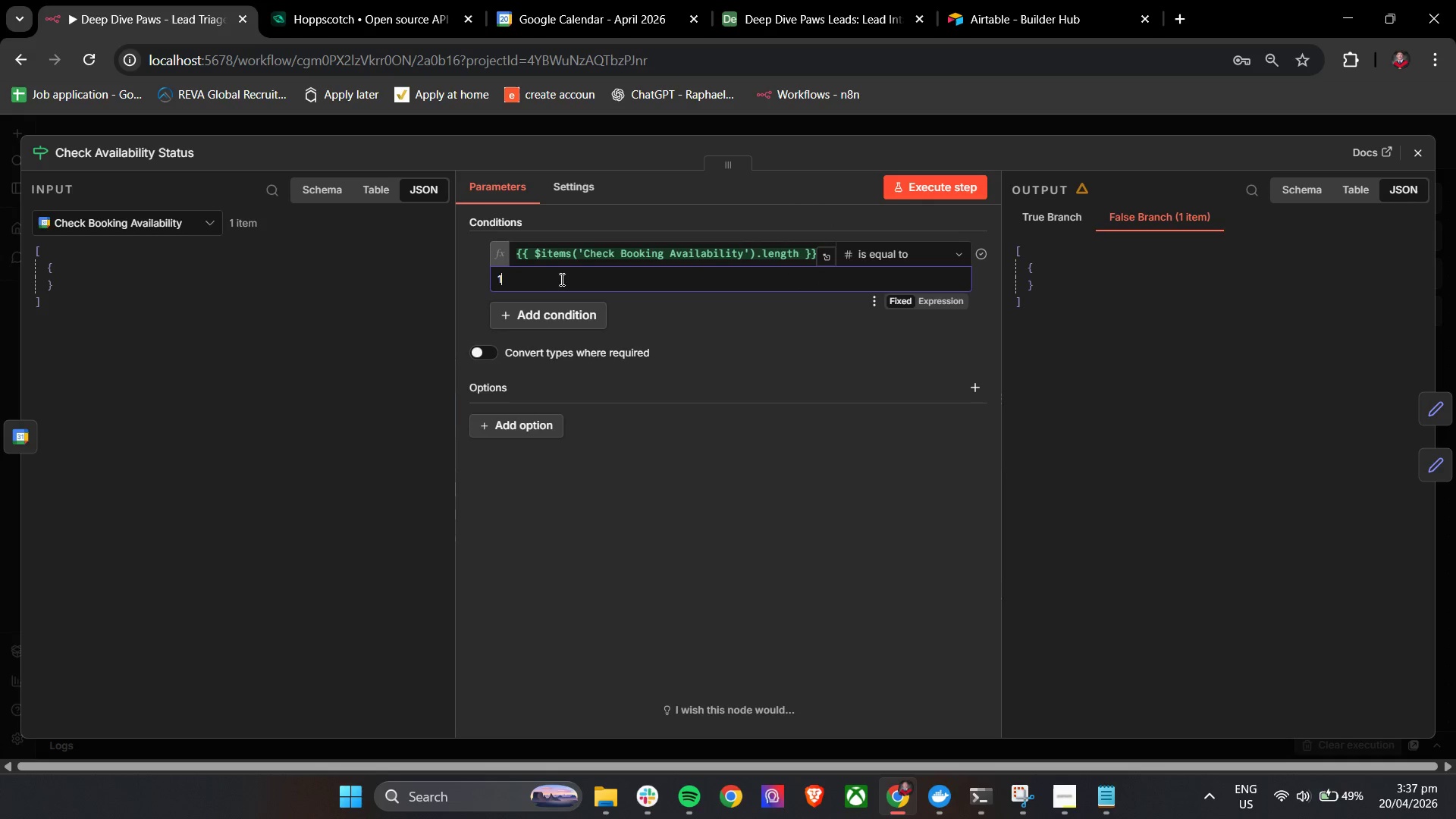 
left_click_drag(start_coordinate=[550, 278], to_coordinate=[475, 278])
 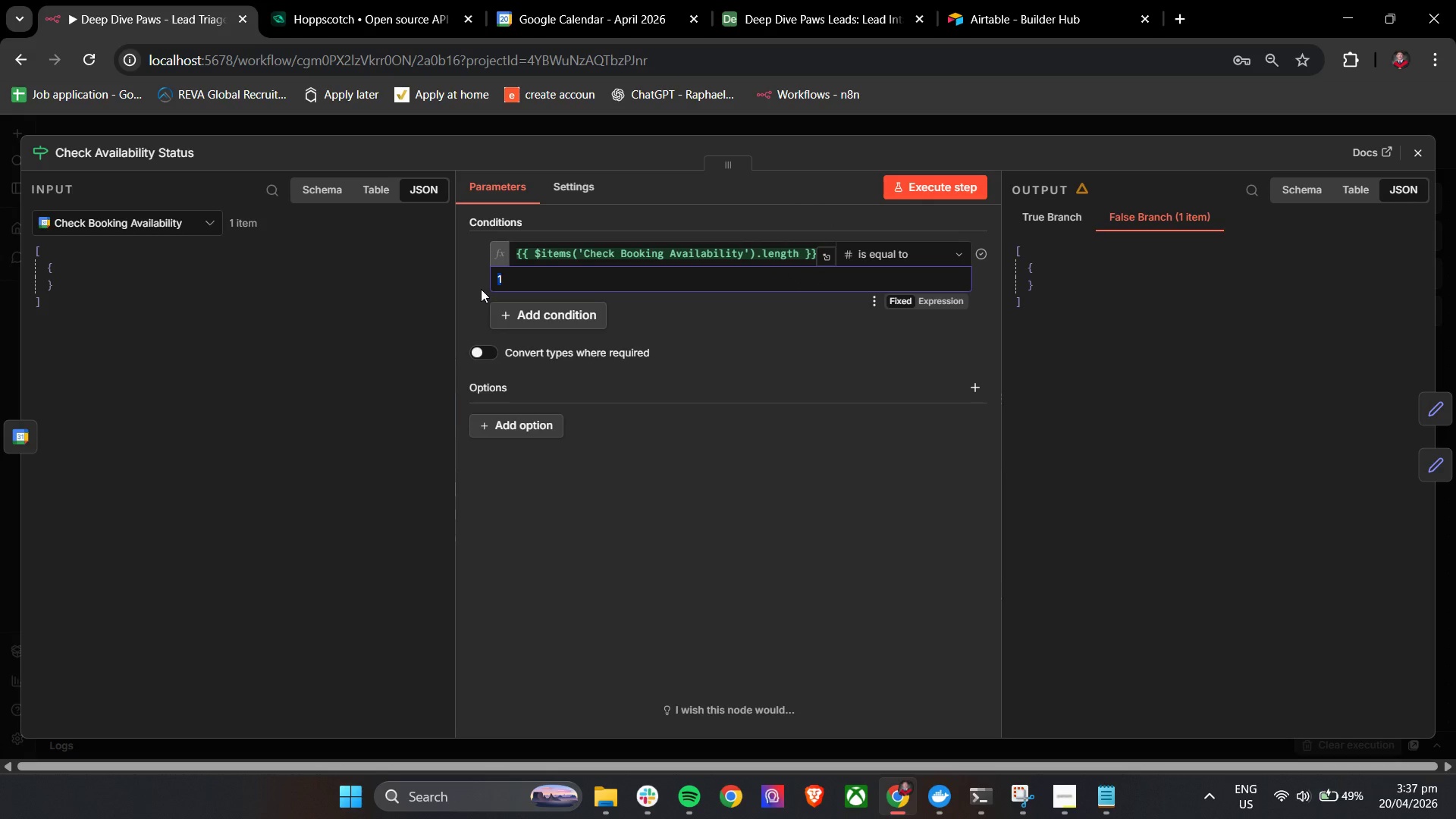 
key(Backspace)
 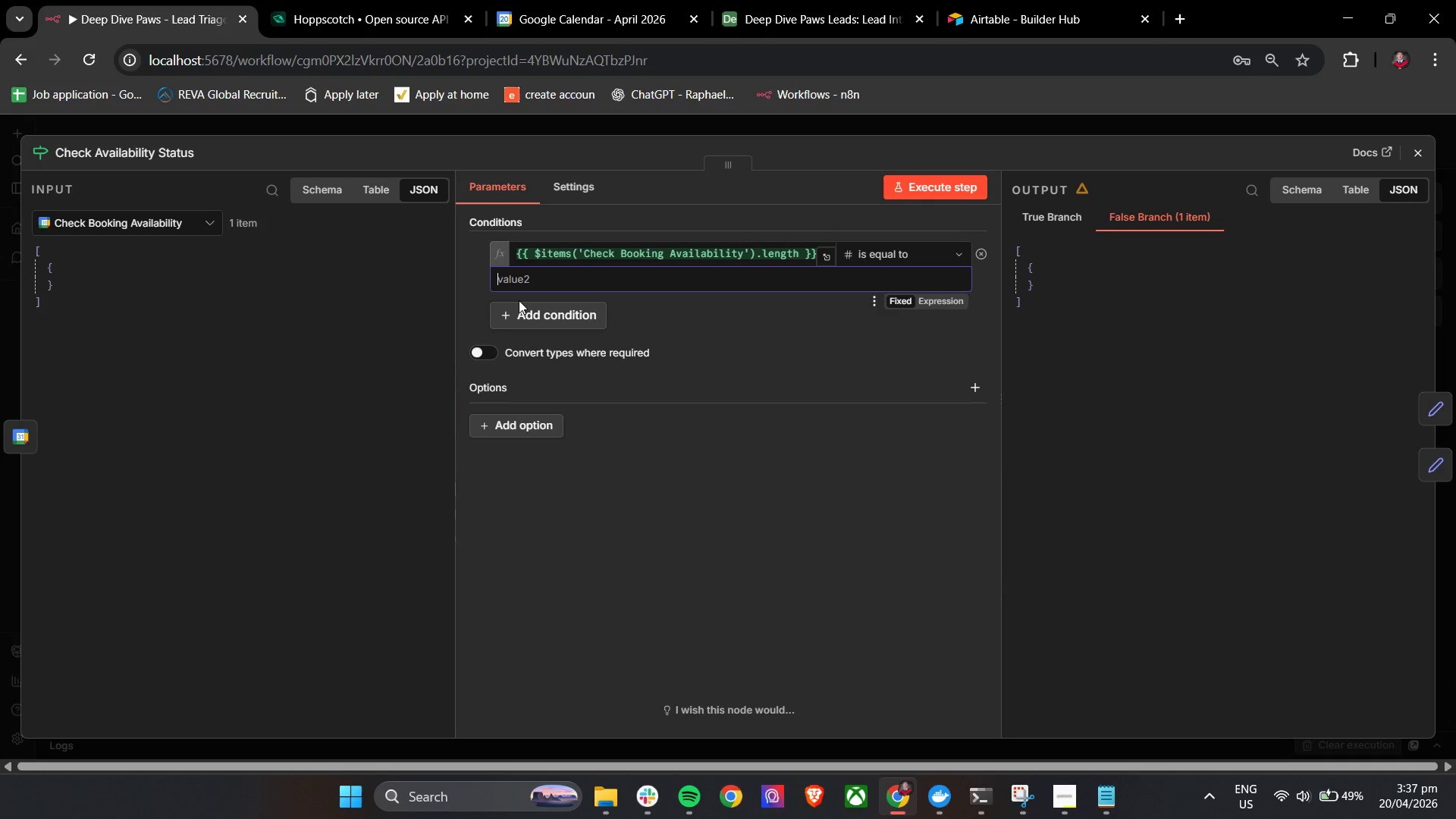 
key(0)
 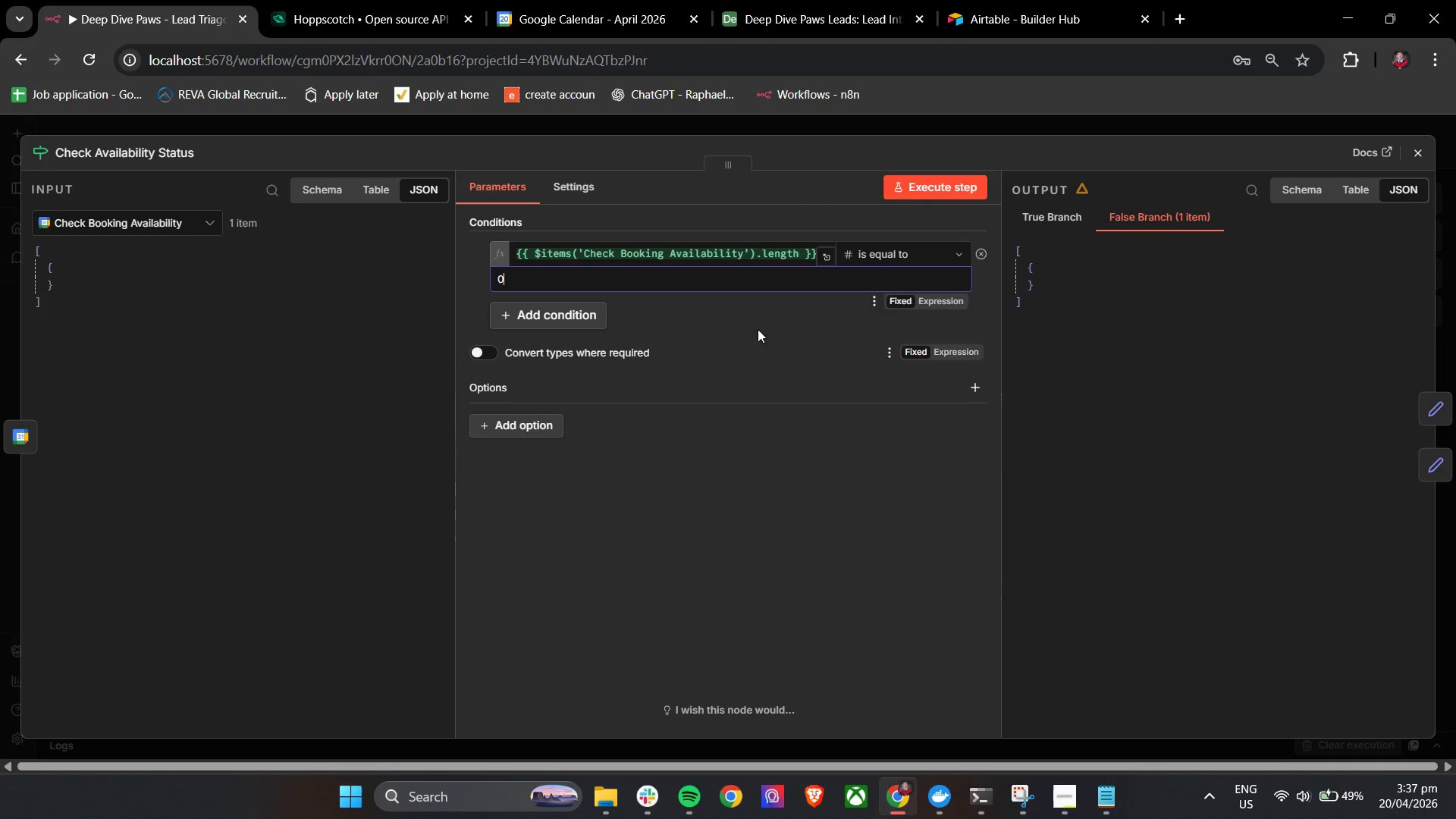 
left_click([760, 311])
 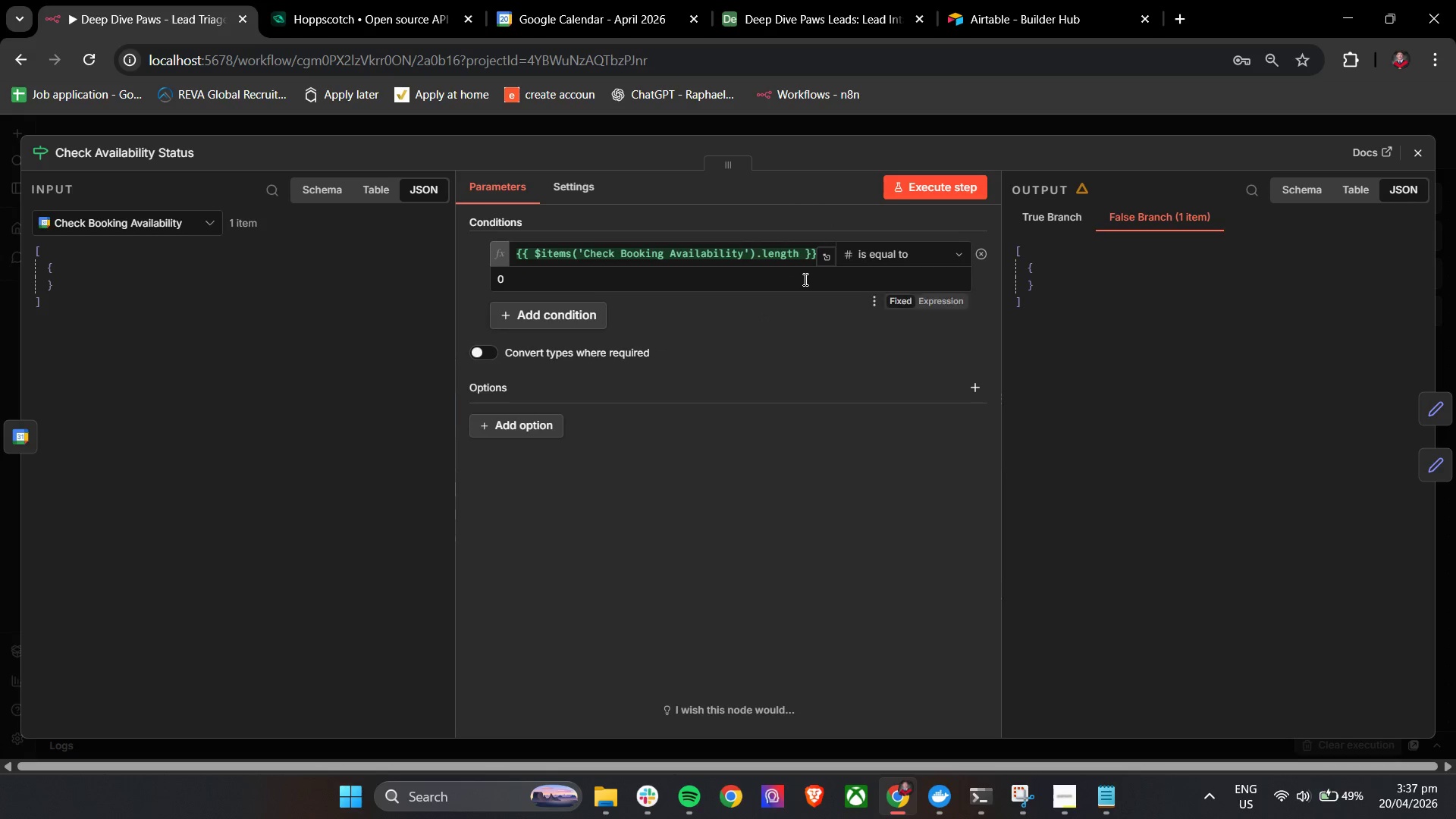 
left_click([912, 185])
 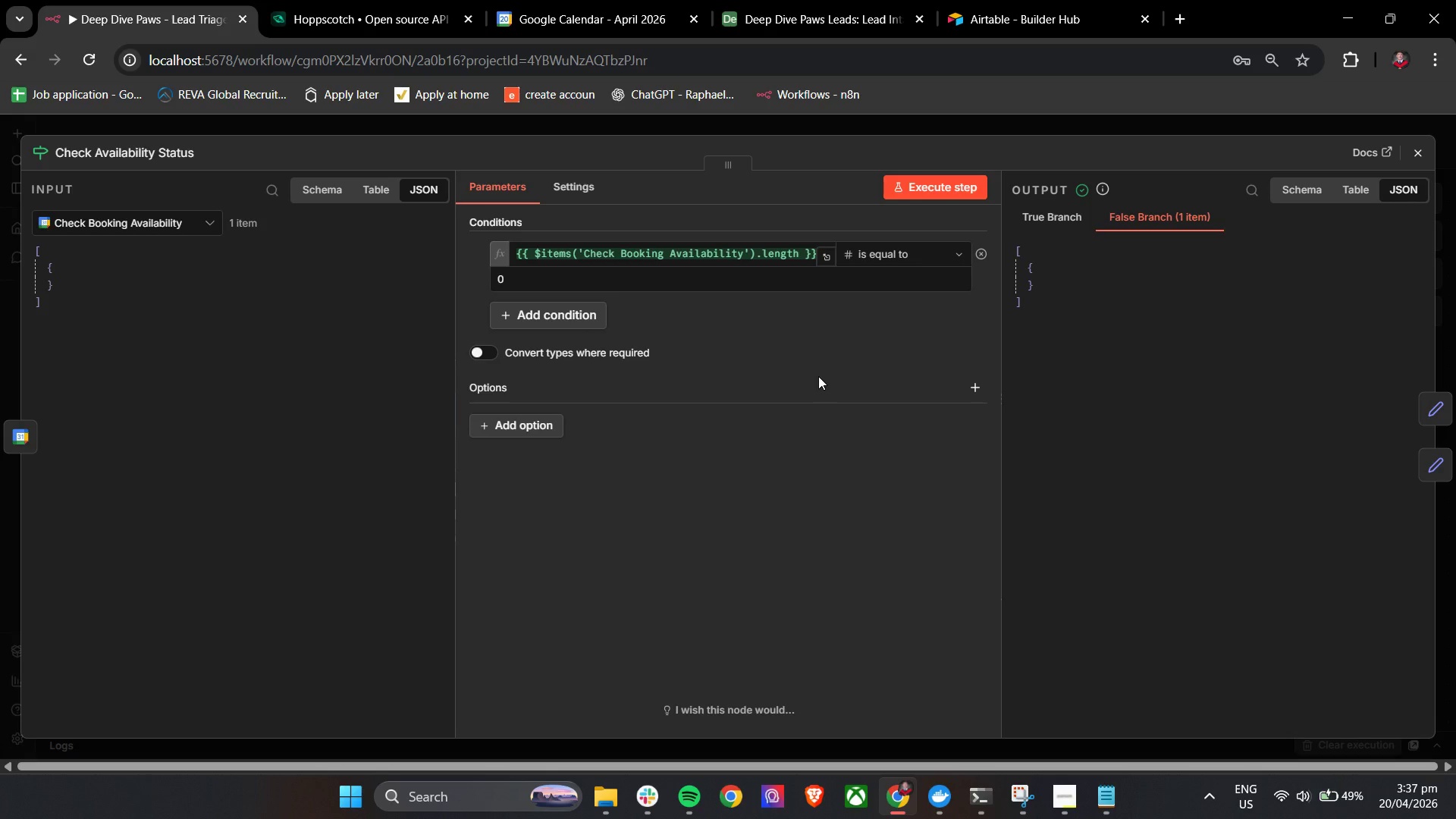 
wait(11.97)
 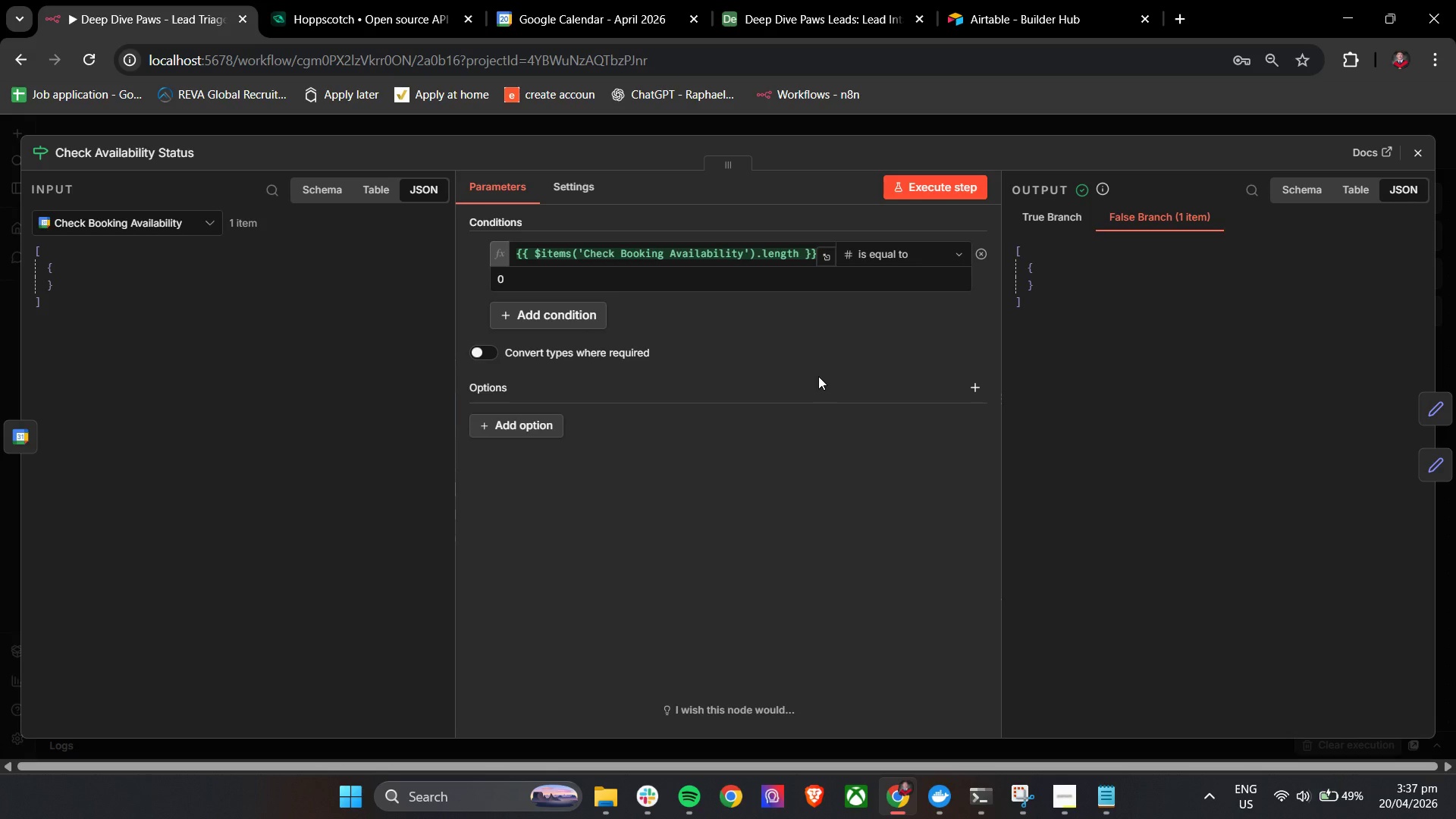 
left_click([1420, 155])
 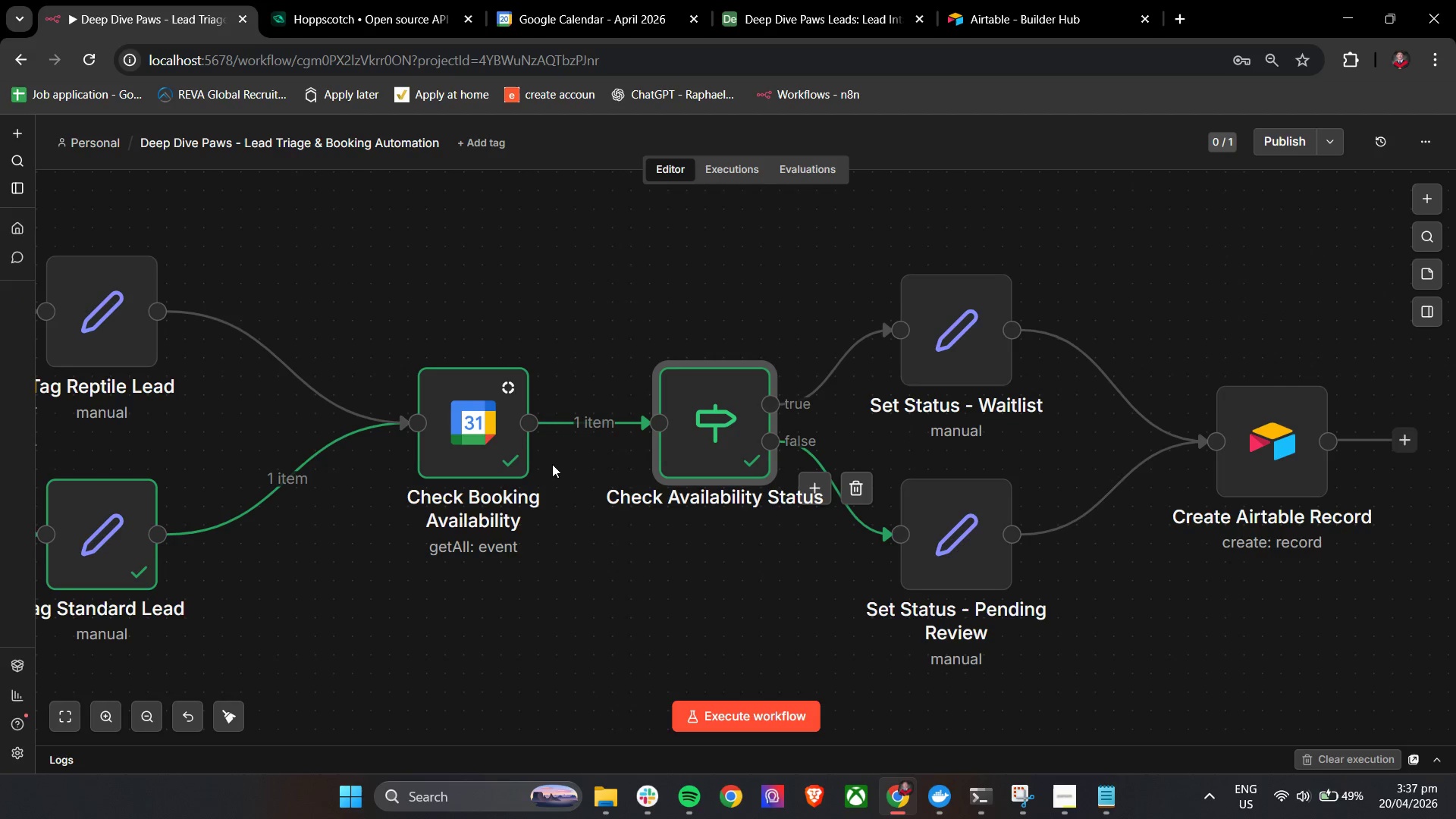 
double_click([469, 424])
 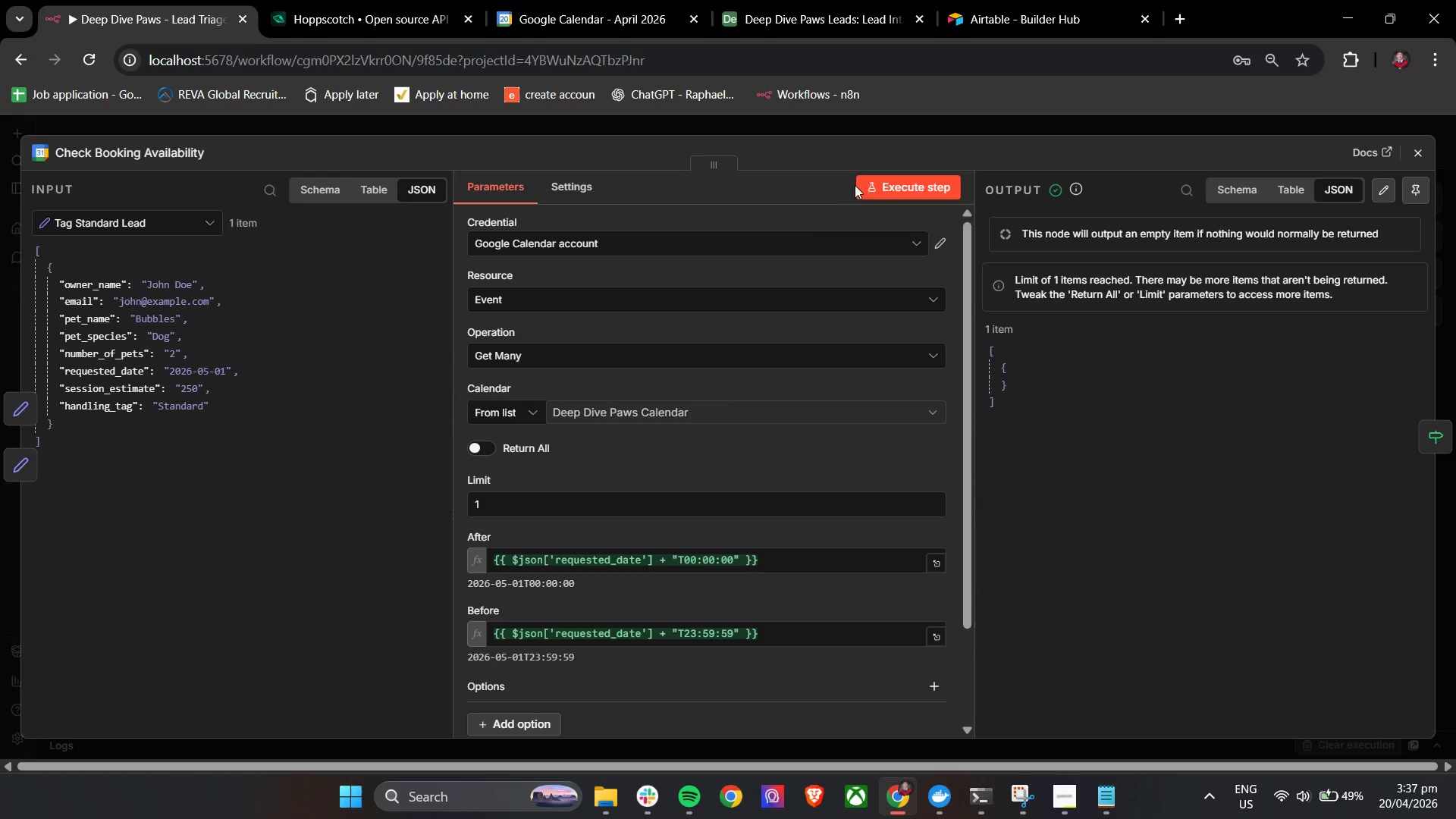 
left_click([573, 199])
 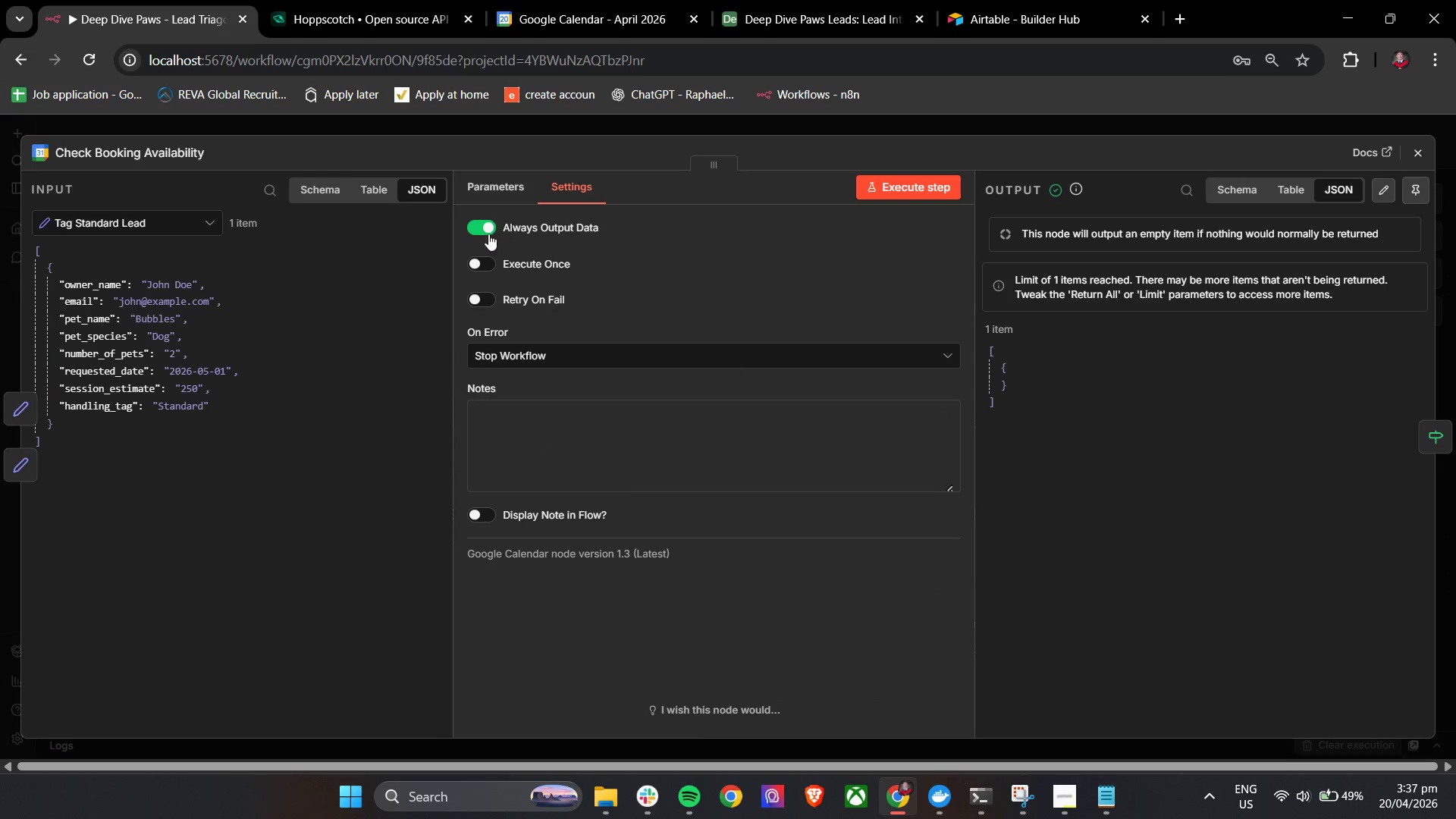 
left_click([481, 236])
 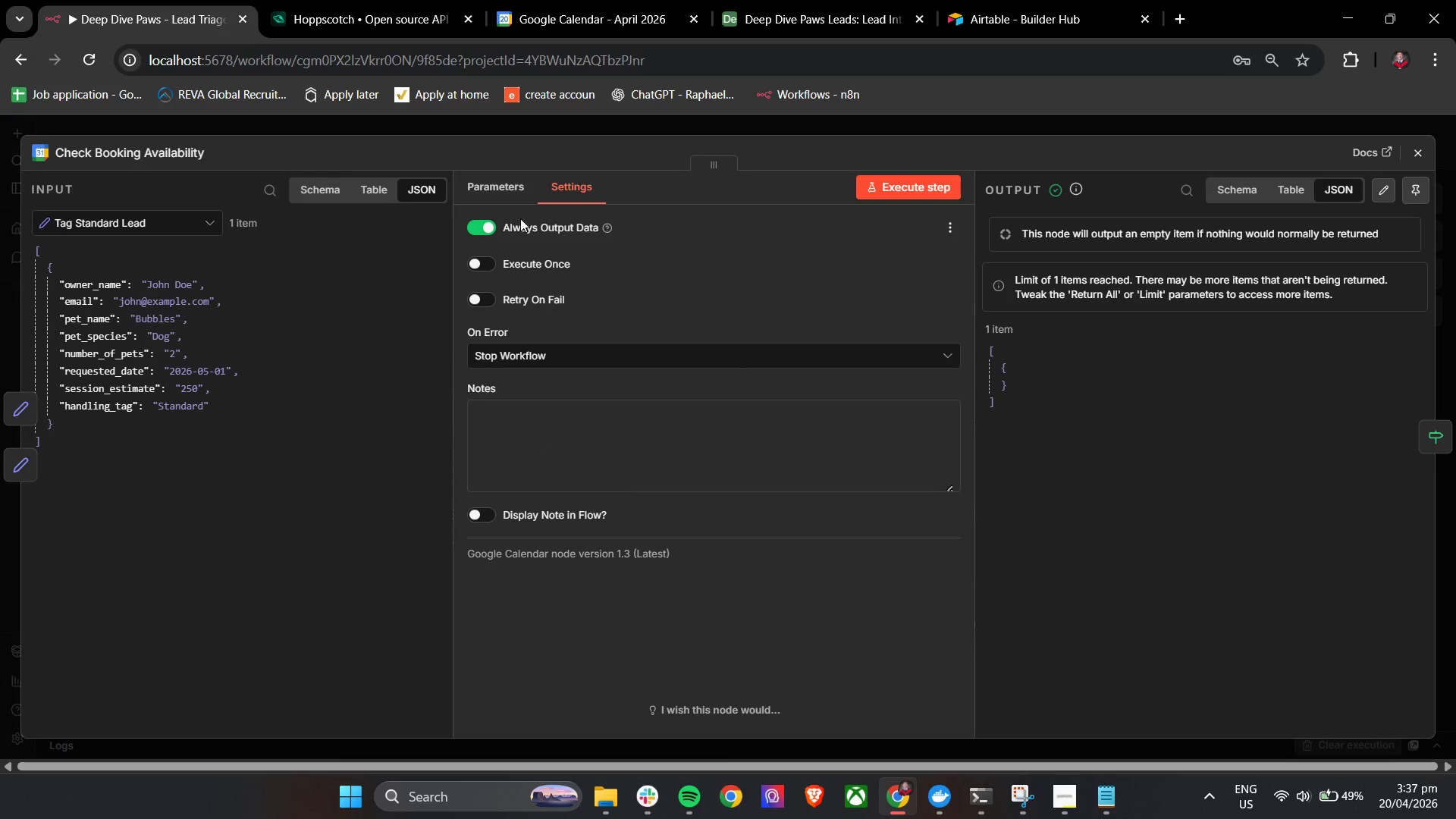 
left_click([491, 226])
 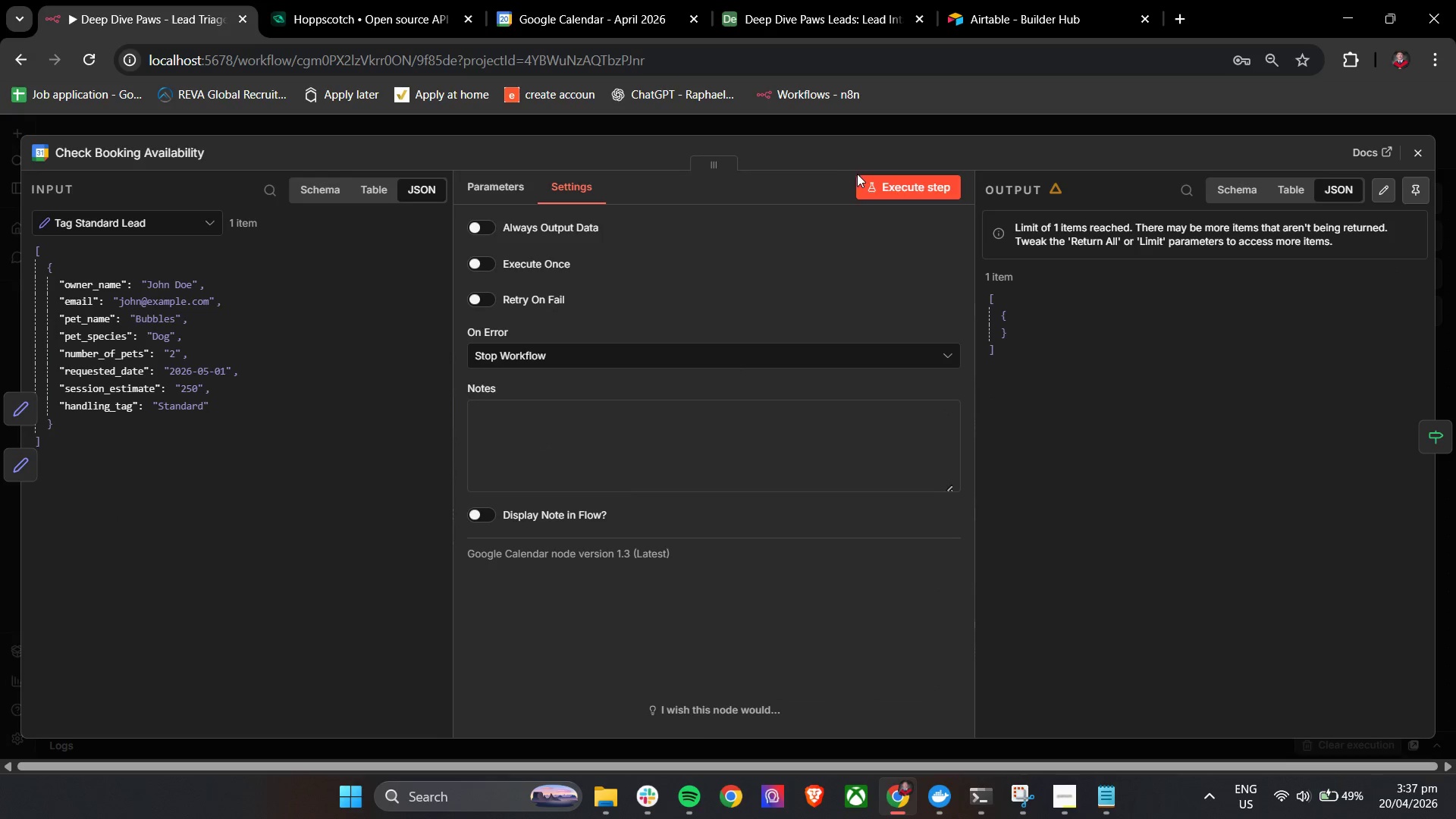 
left_click([880, 186])
 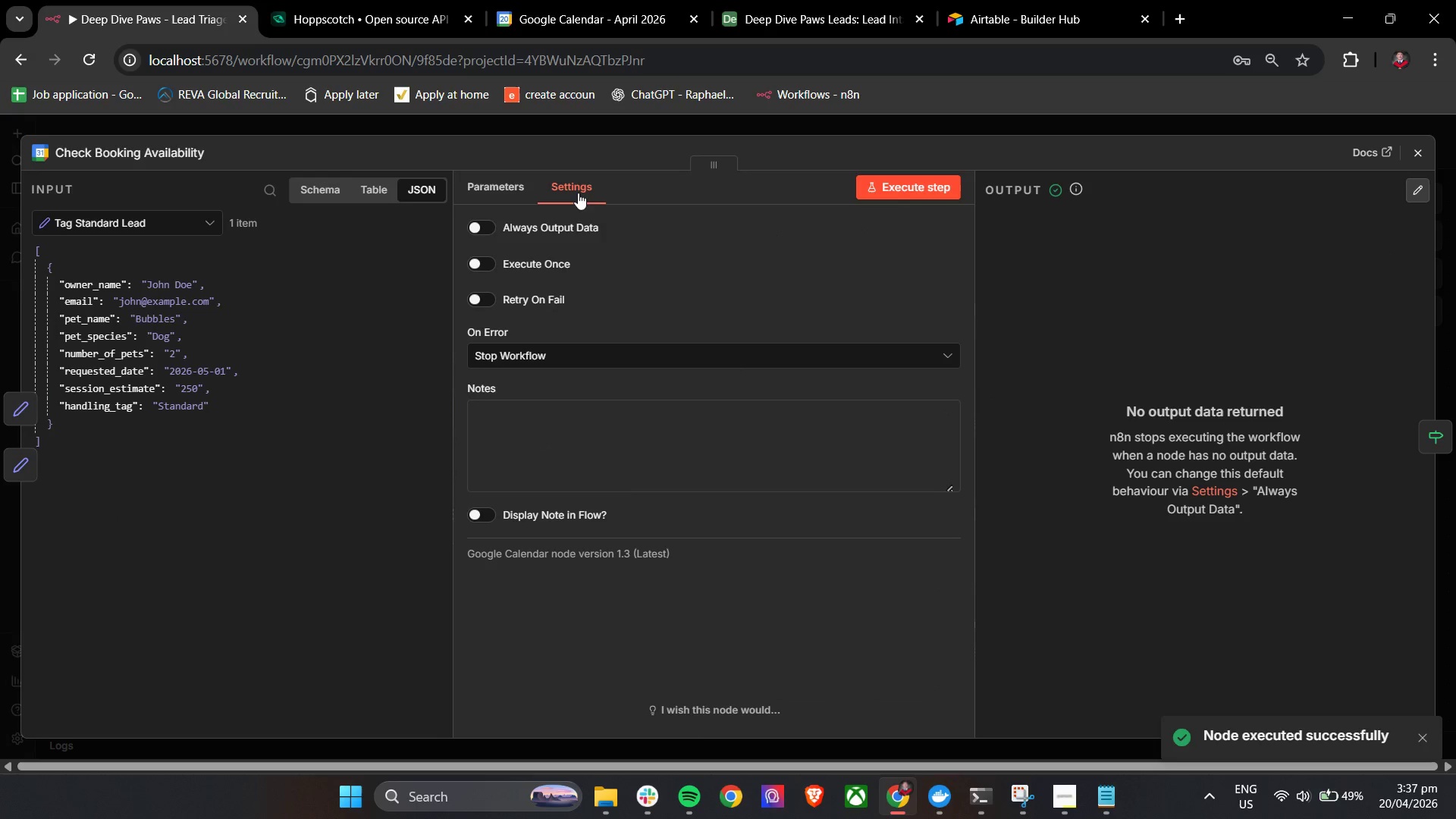 
left_click([479, 229])
 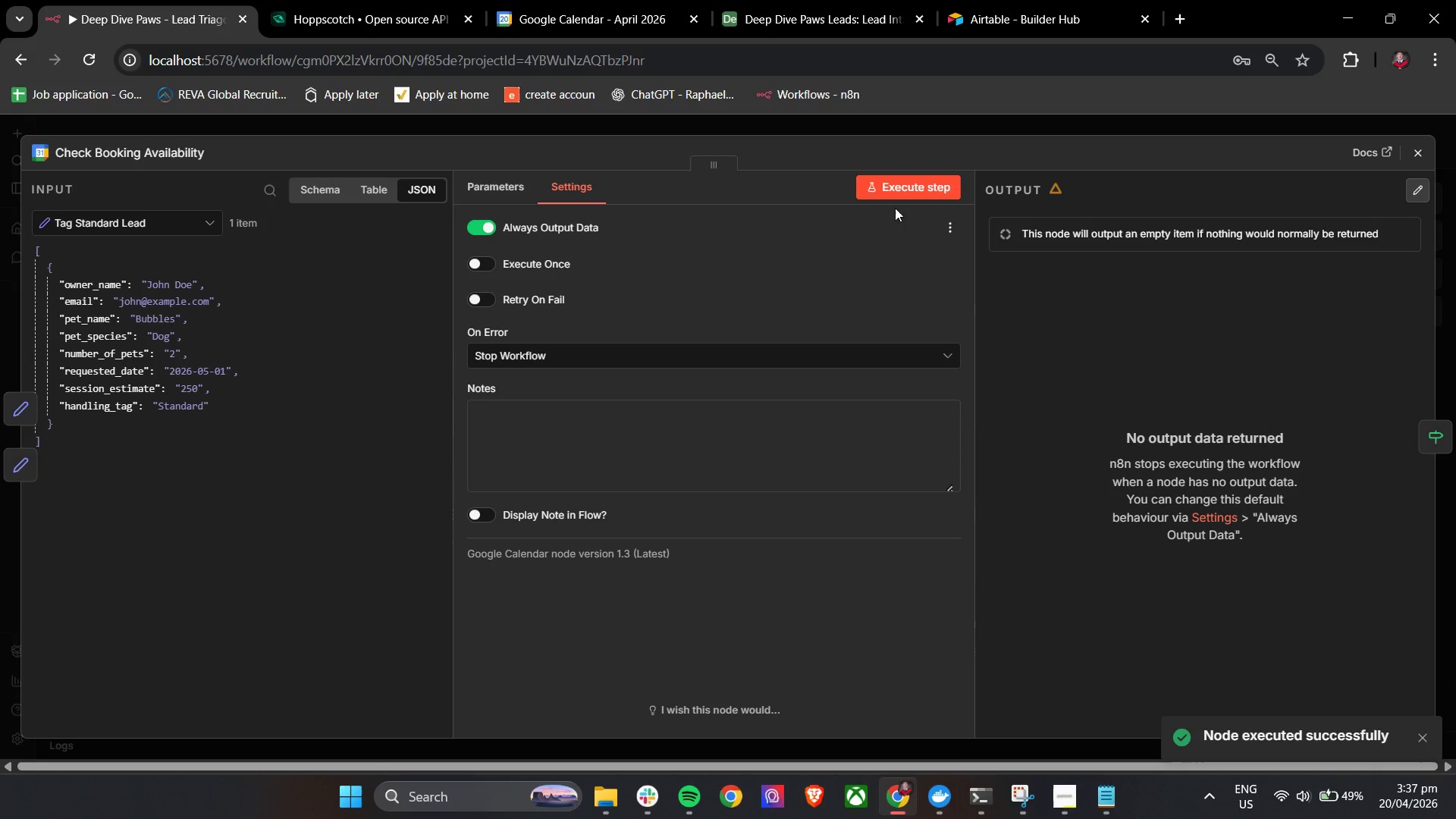 
left_click([905, 189])
 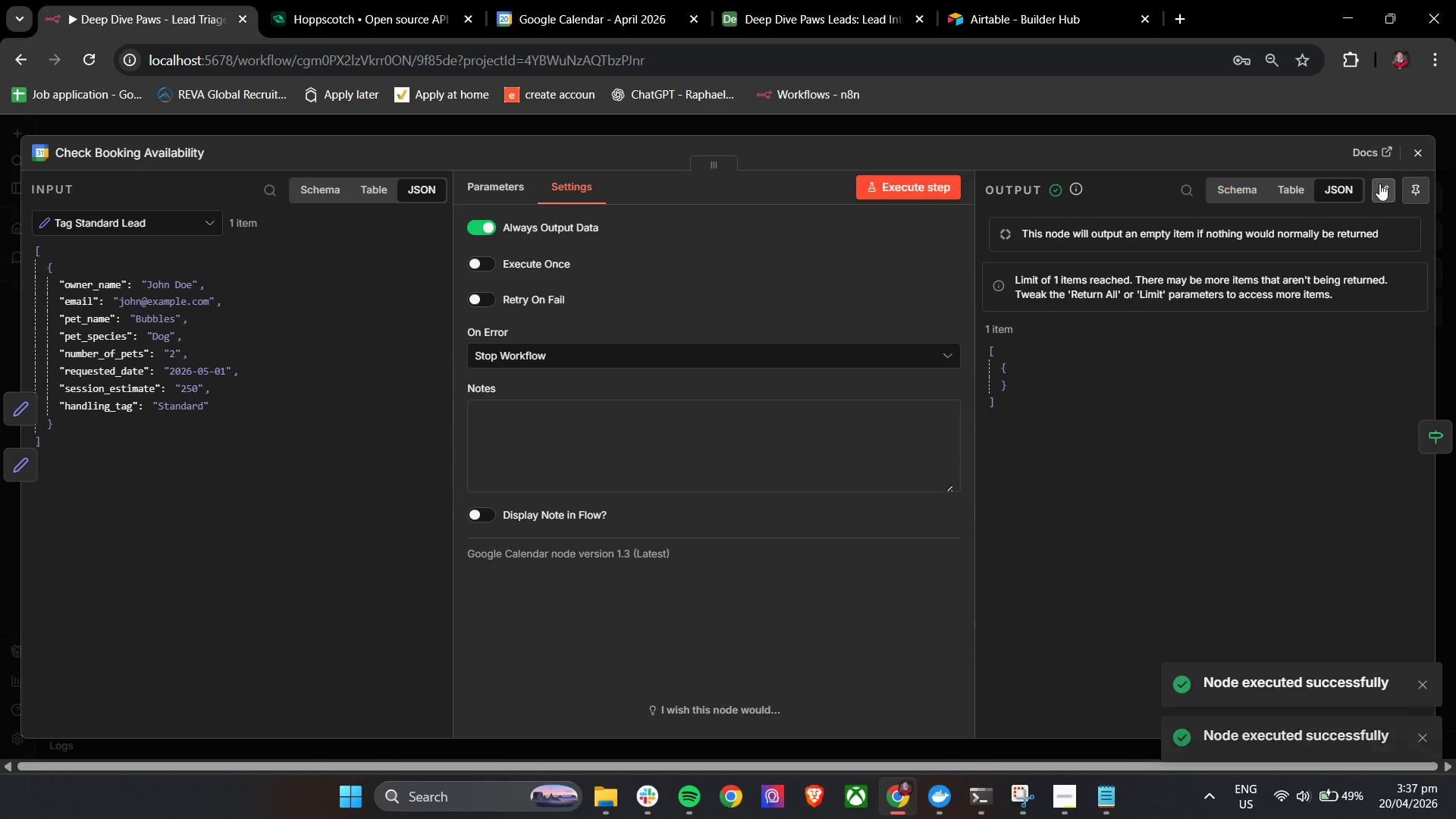 
left_click([1420, 154])
 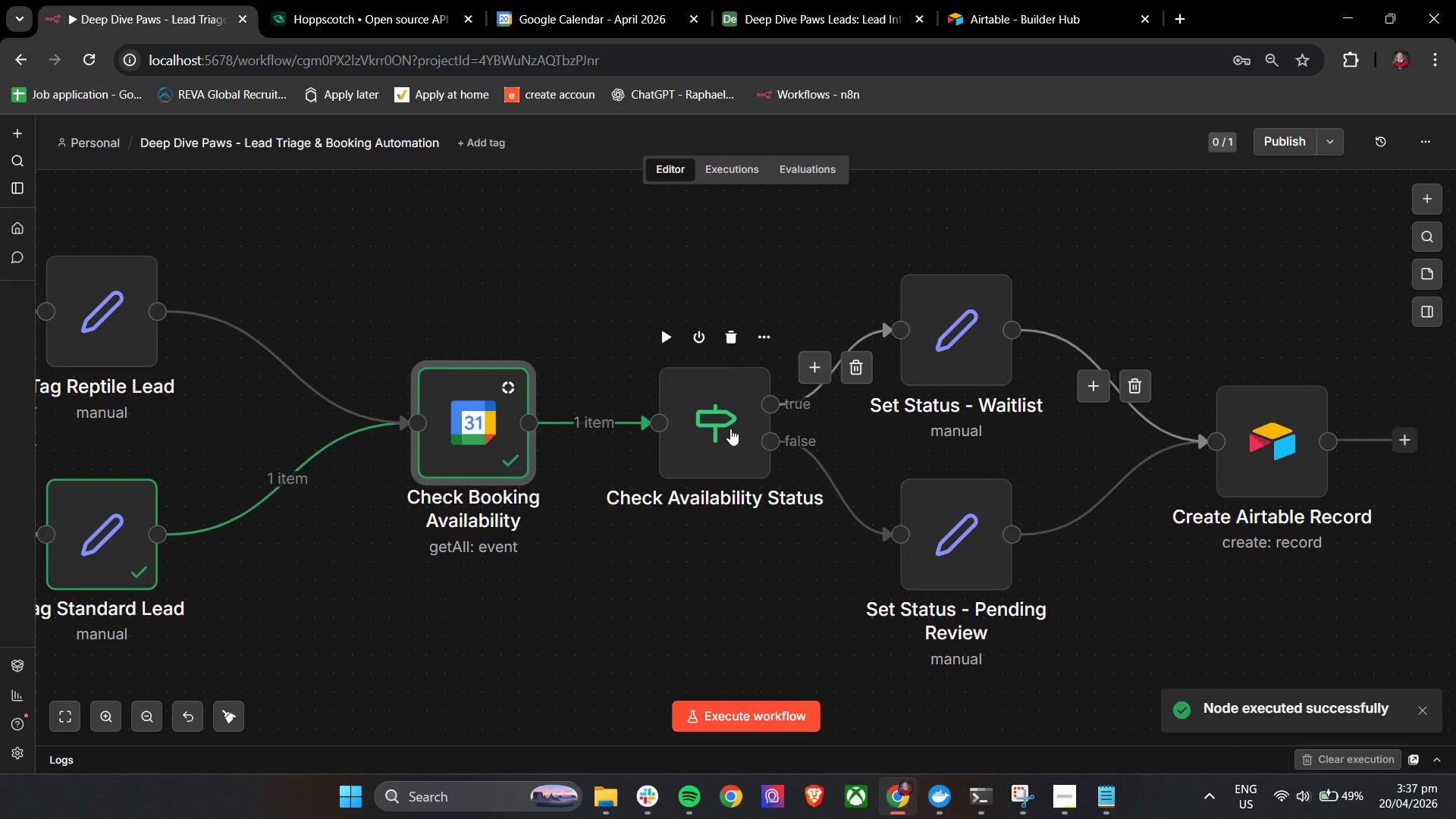 
double_click([709, 429])
 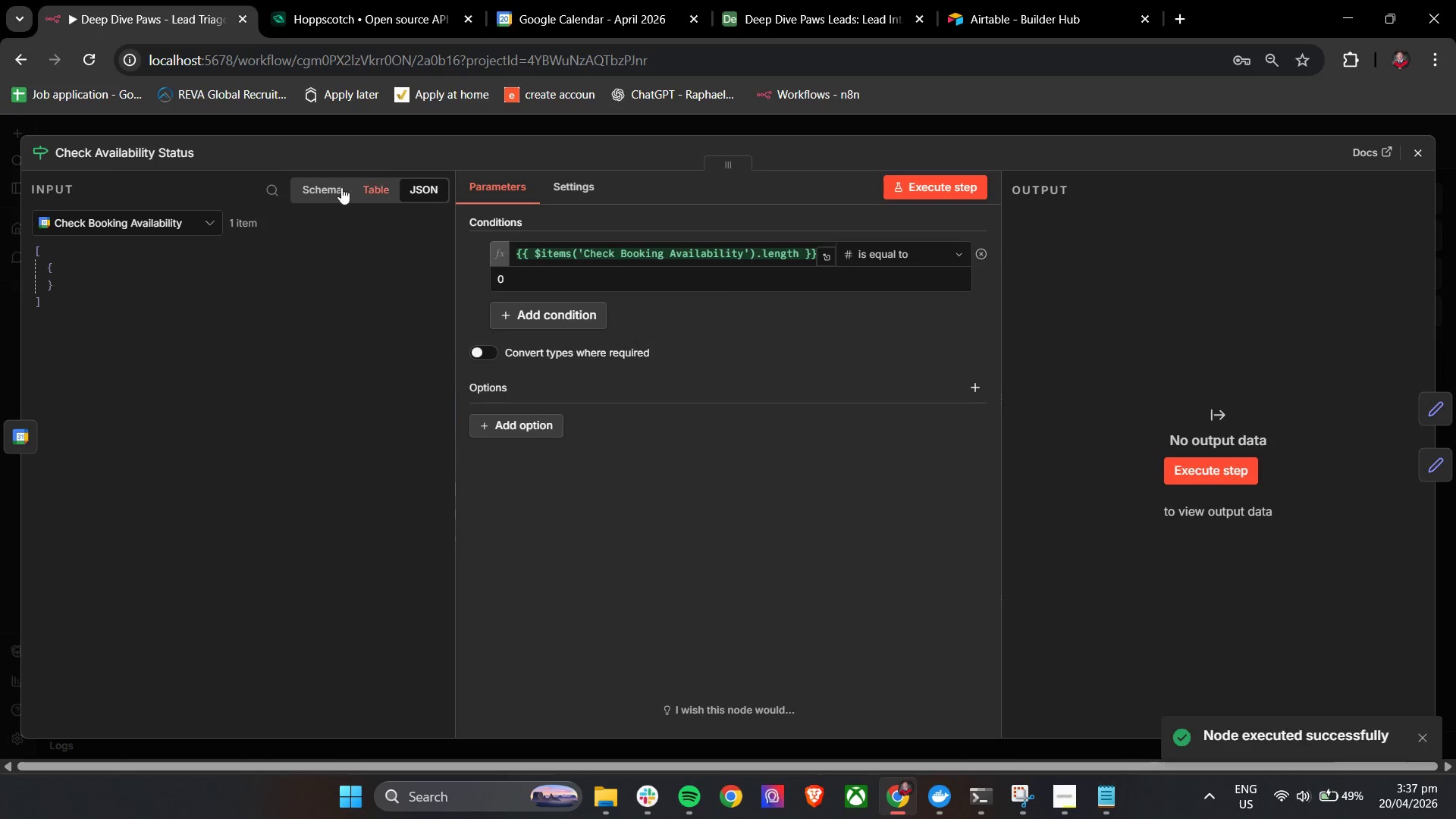 
left_click([913, 187])
 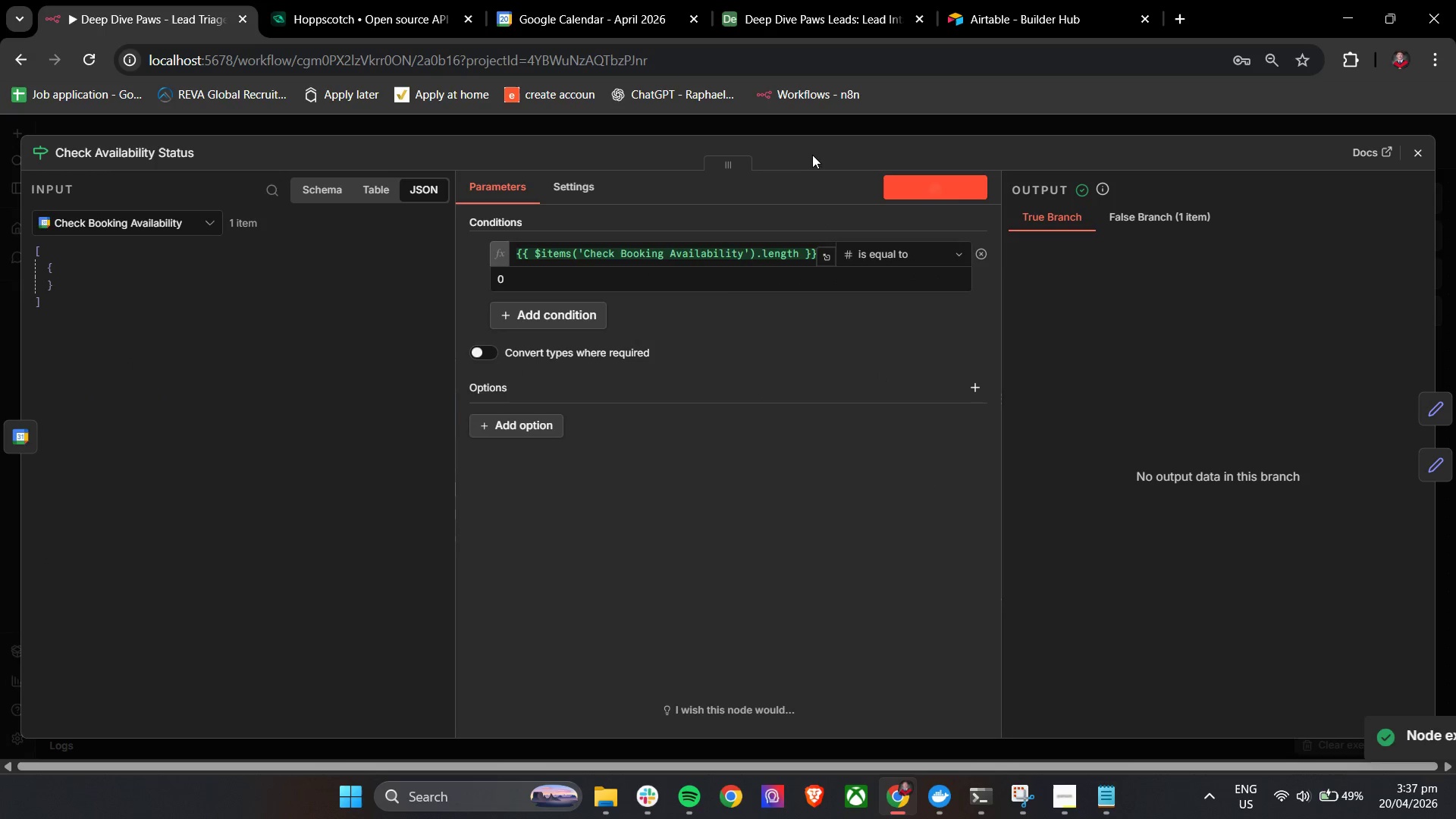 
left_click([806, 152])
 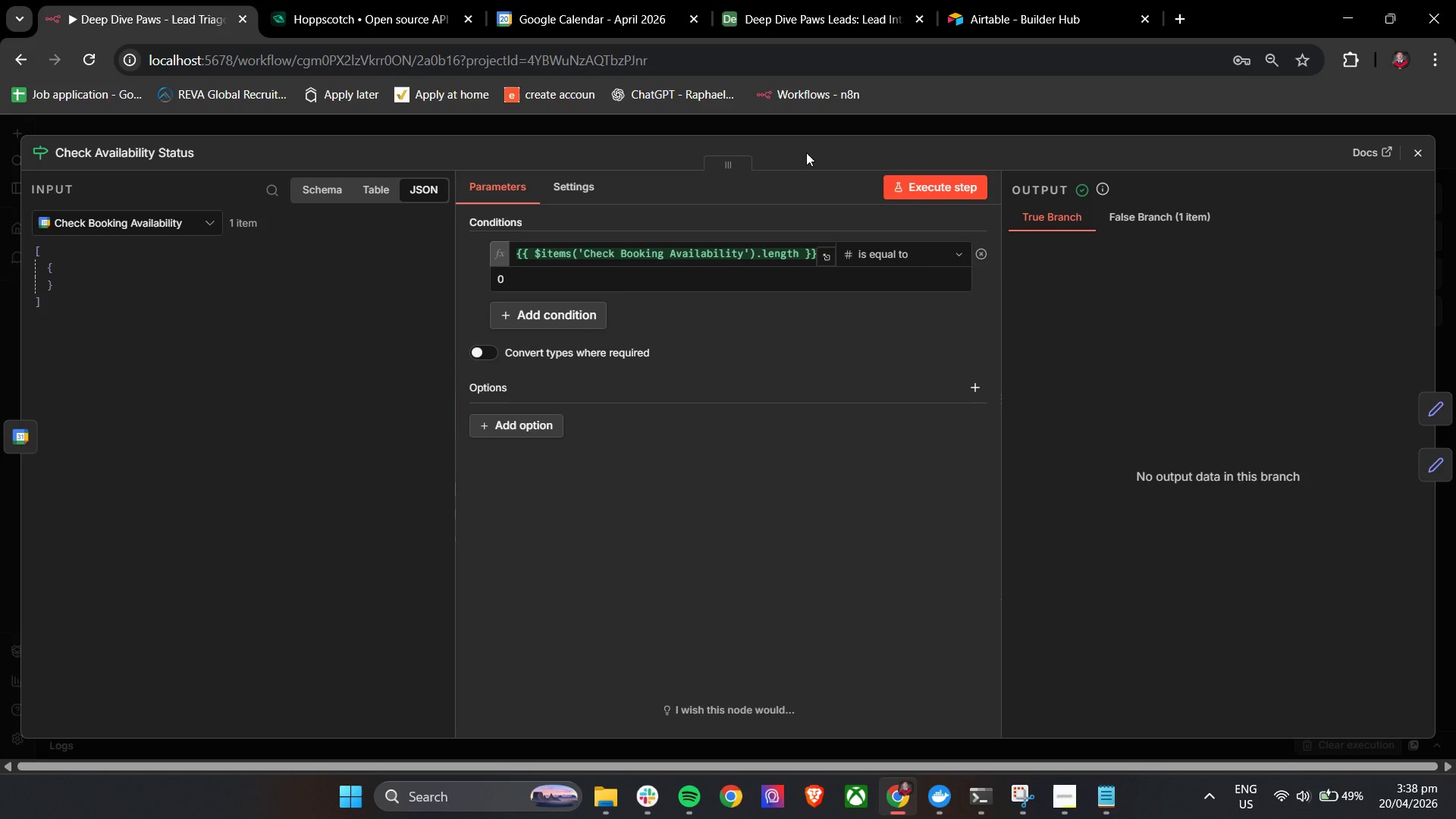 
wait(14.62)
 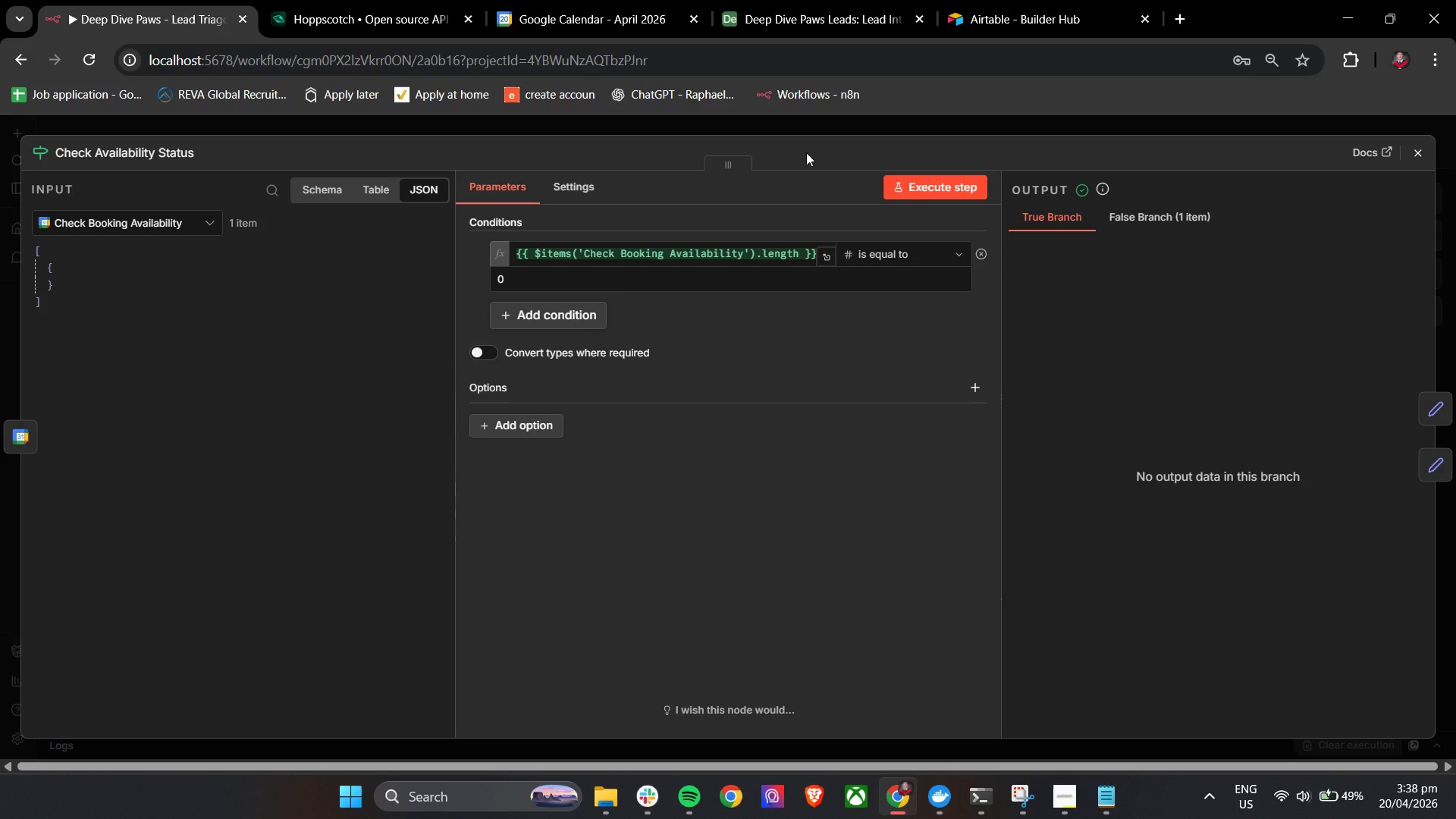 
left_click([1404, 143])
 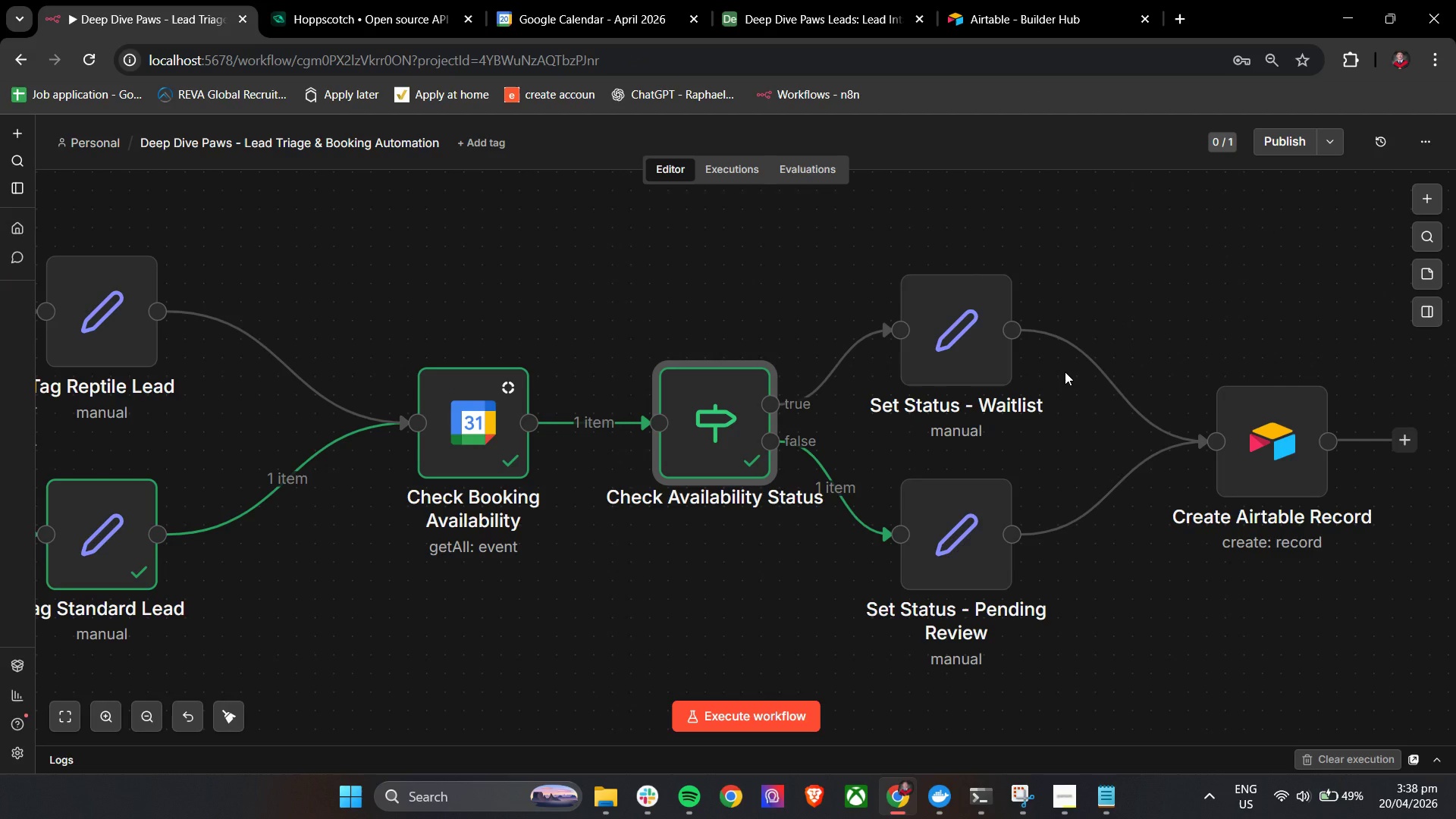 
wait(7.47)
 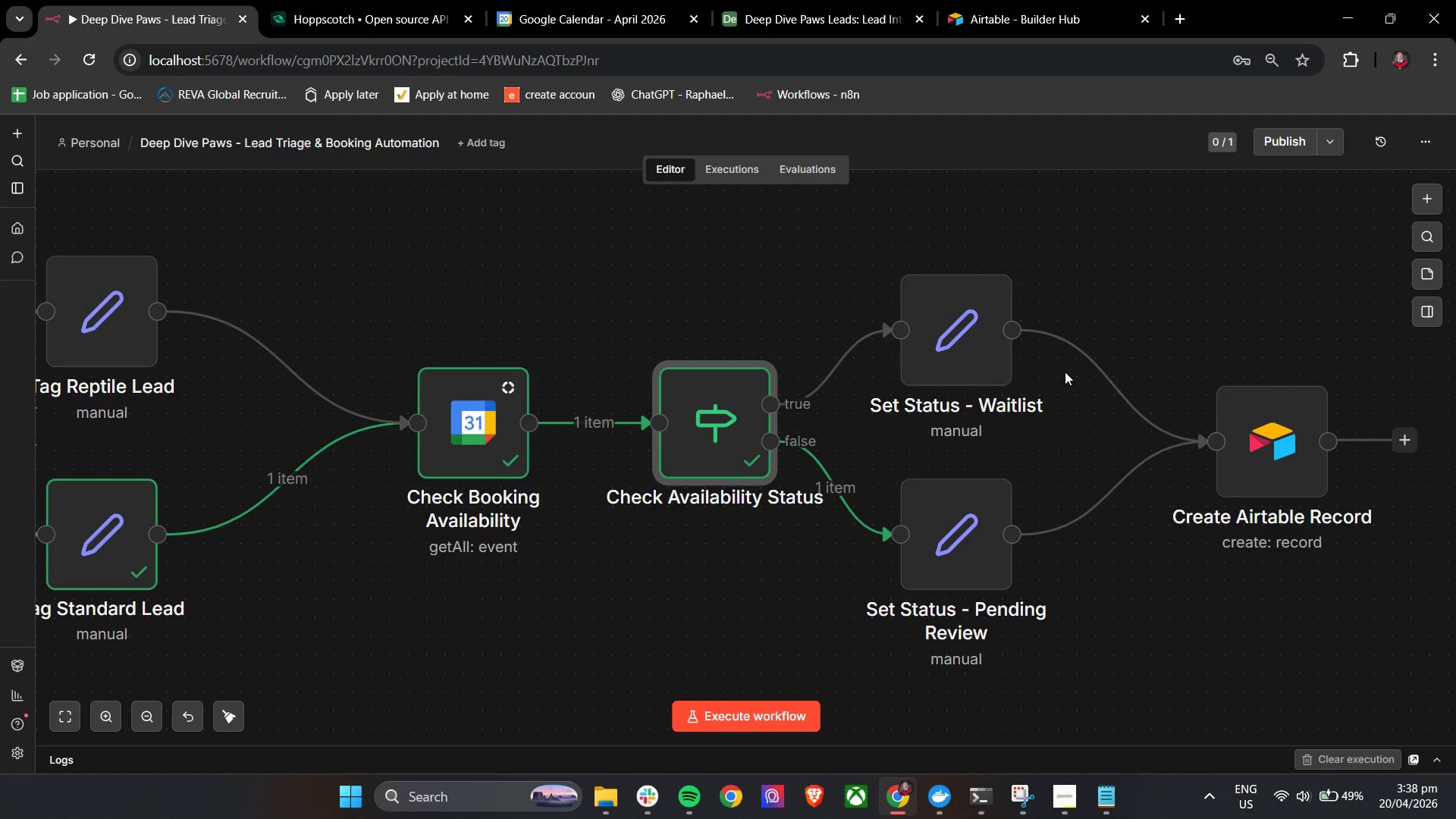 
double_click([482, 439])
 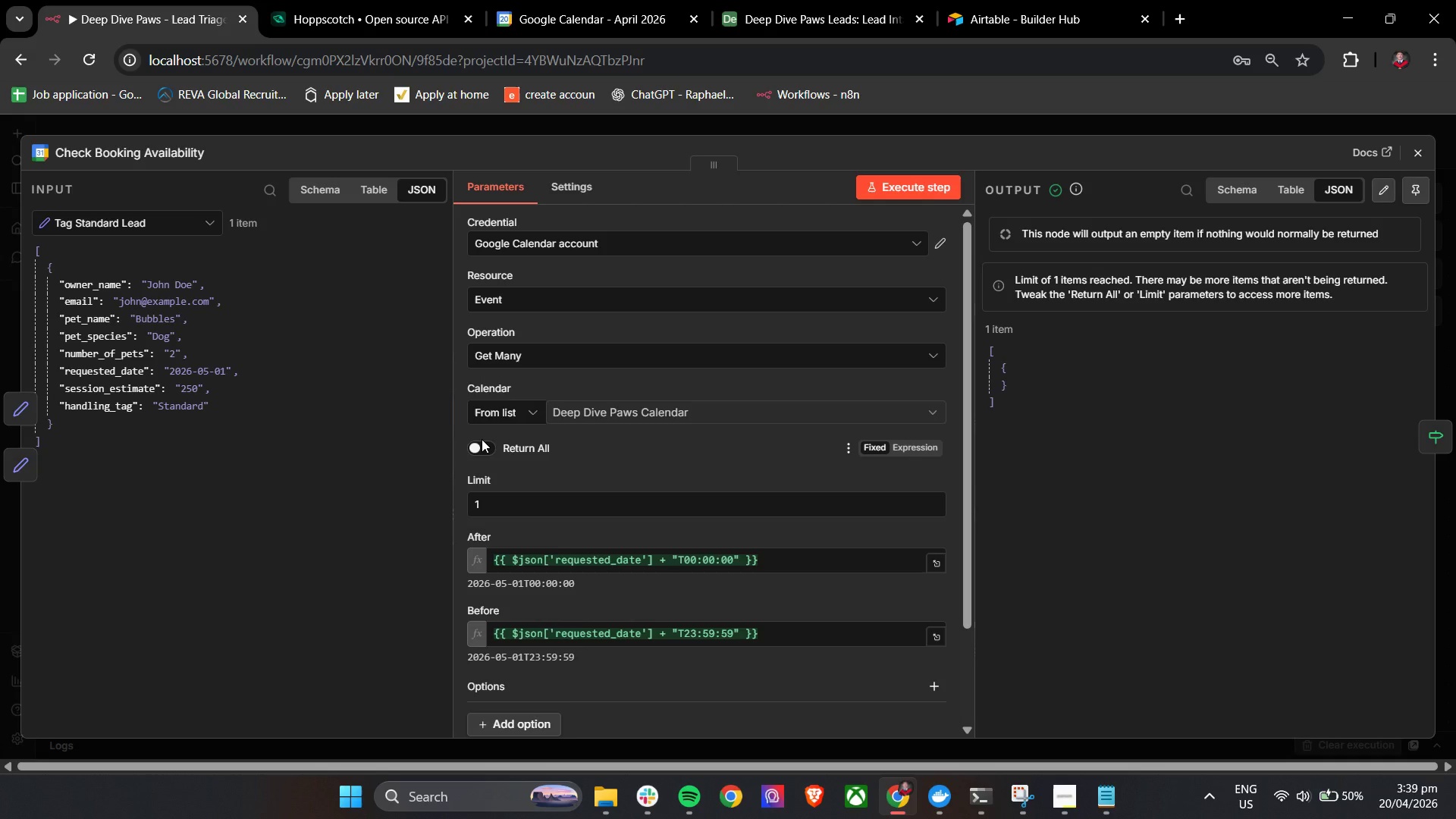 
wait(64.11)
 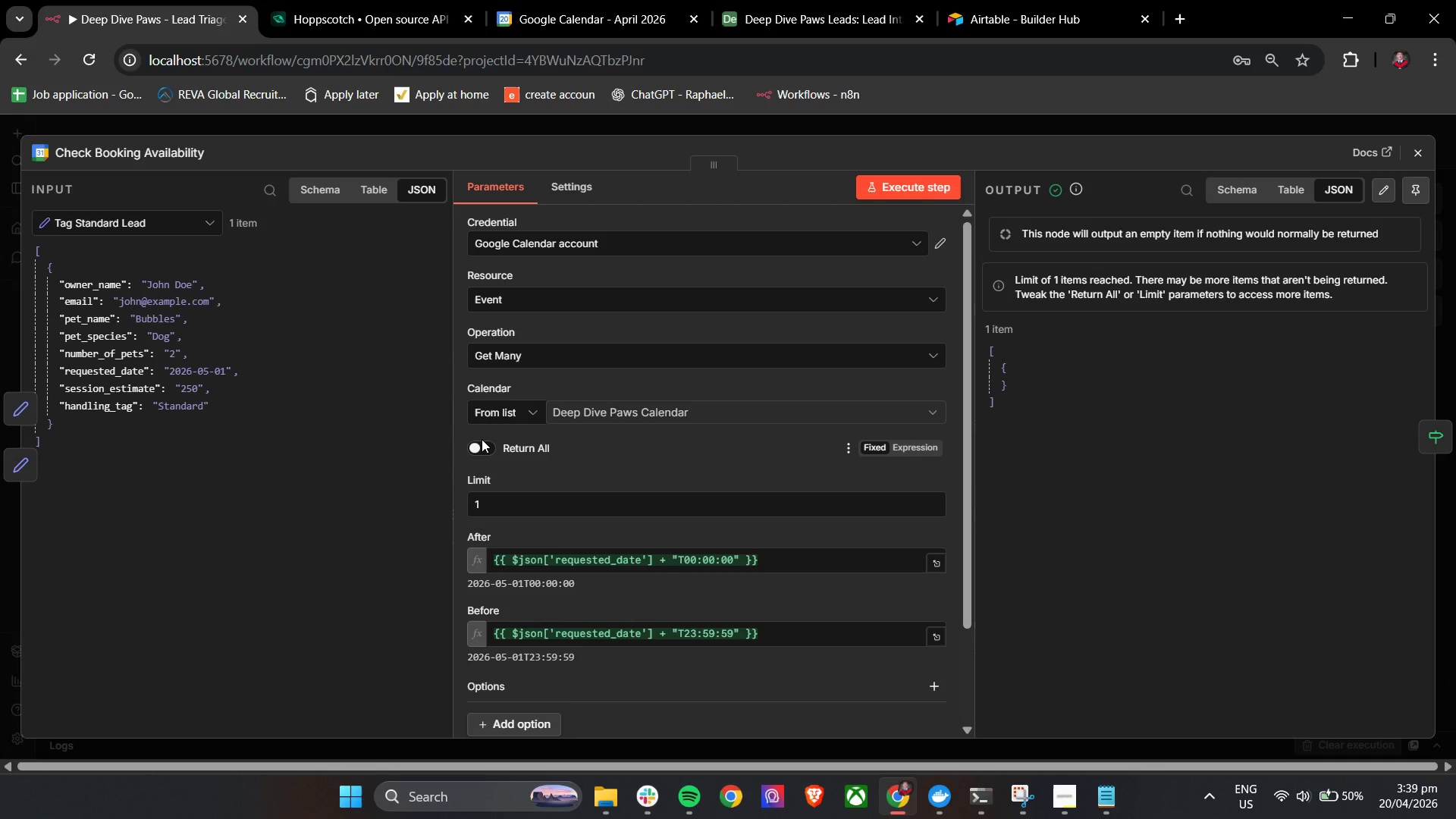 
double_click([692, 426])
 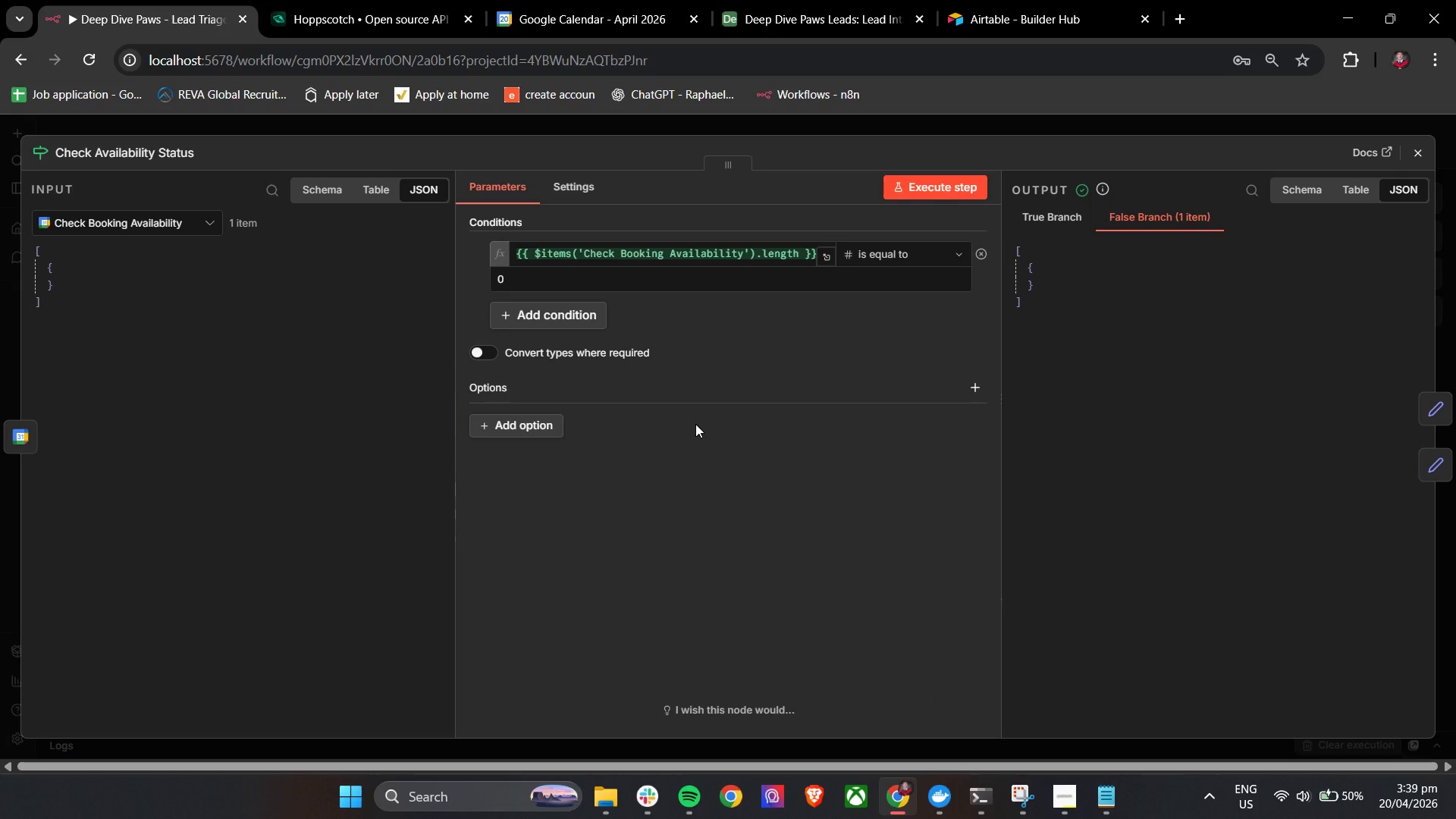 
wait(19.94)
 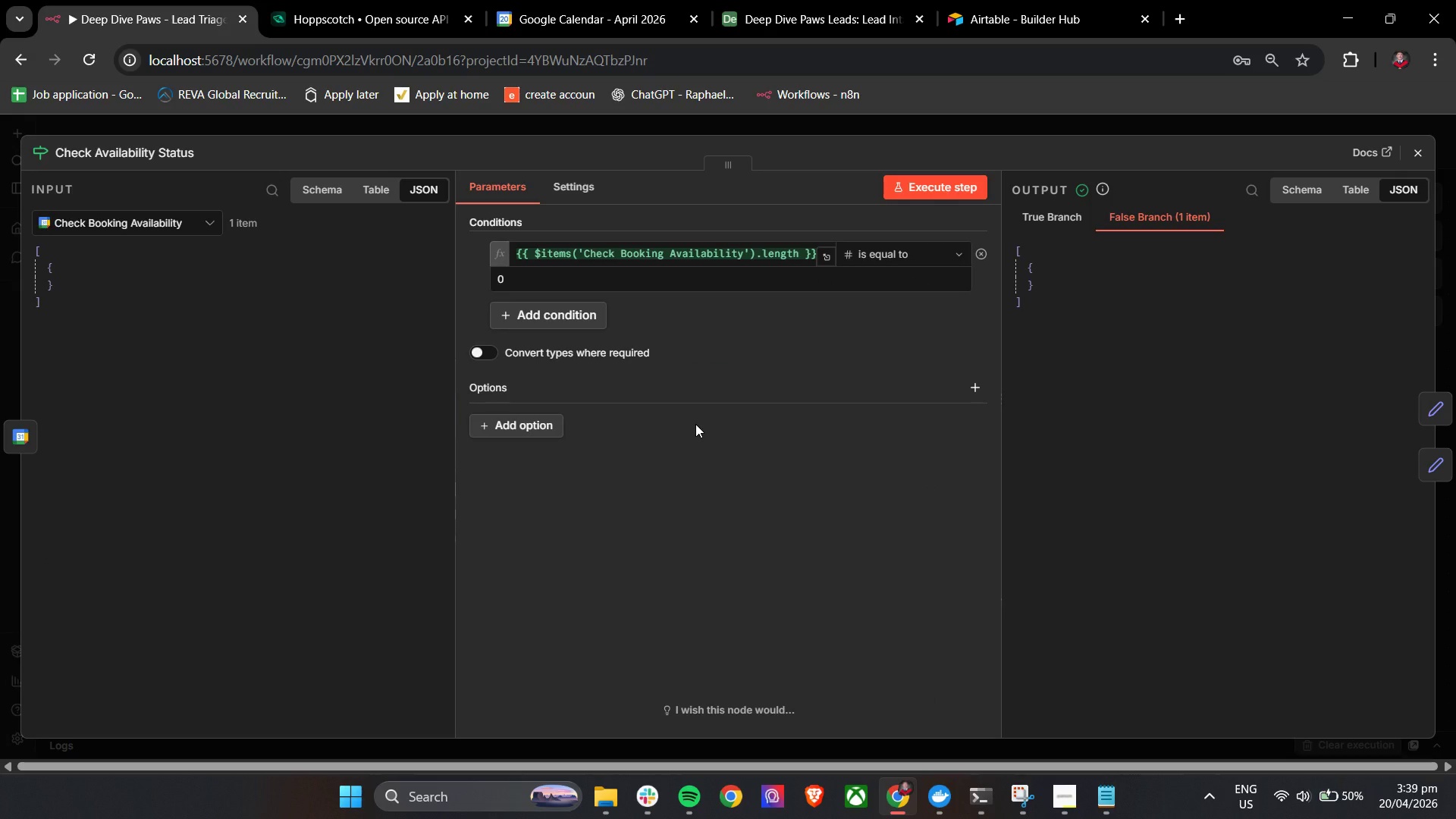 
double_click([717, 253])
 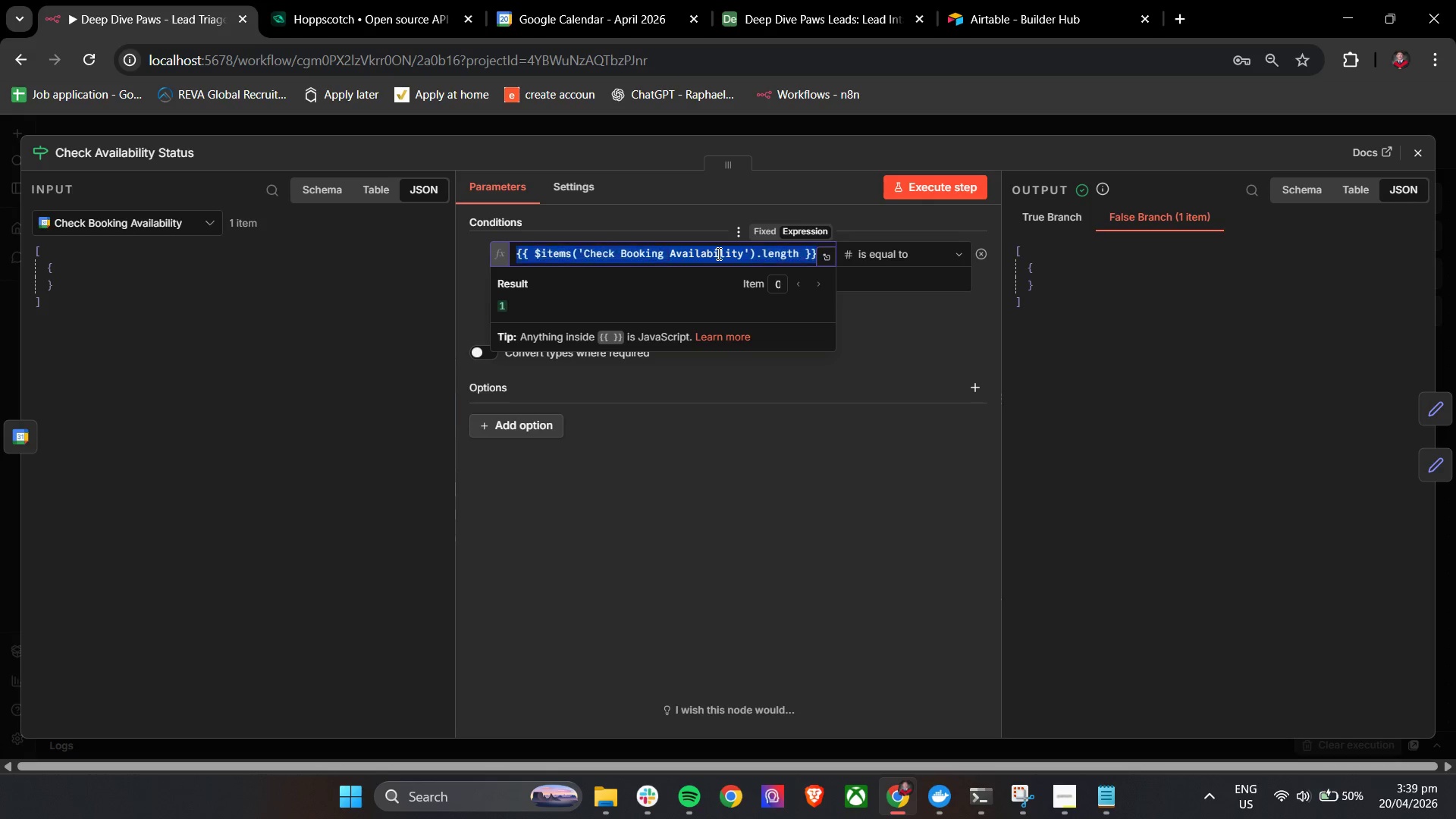 
triple_click([717, 253])
 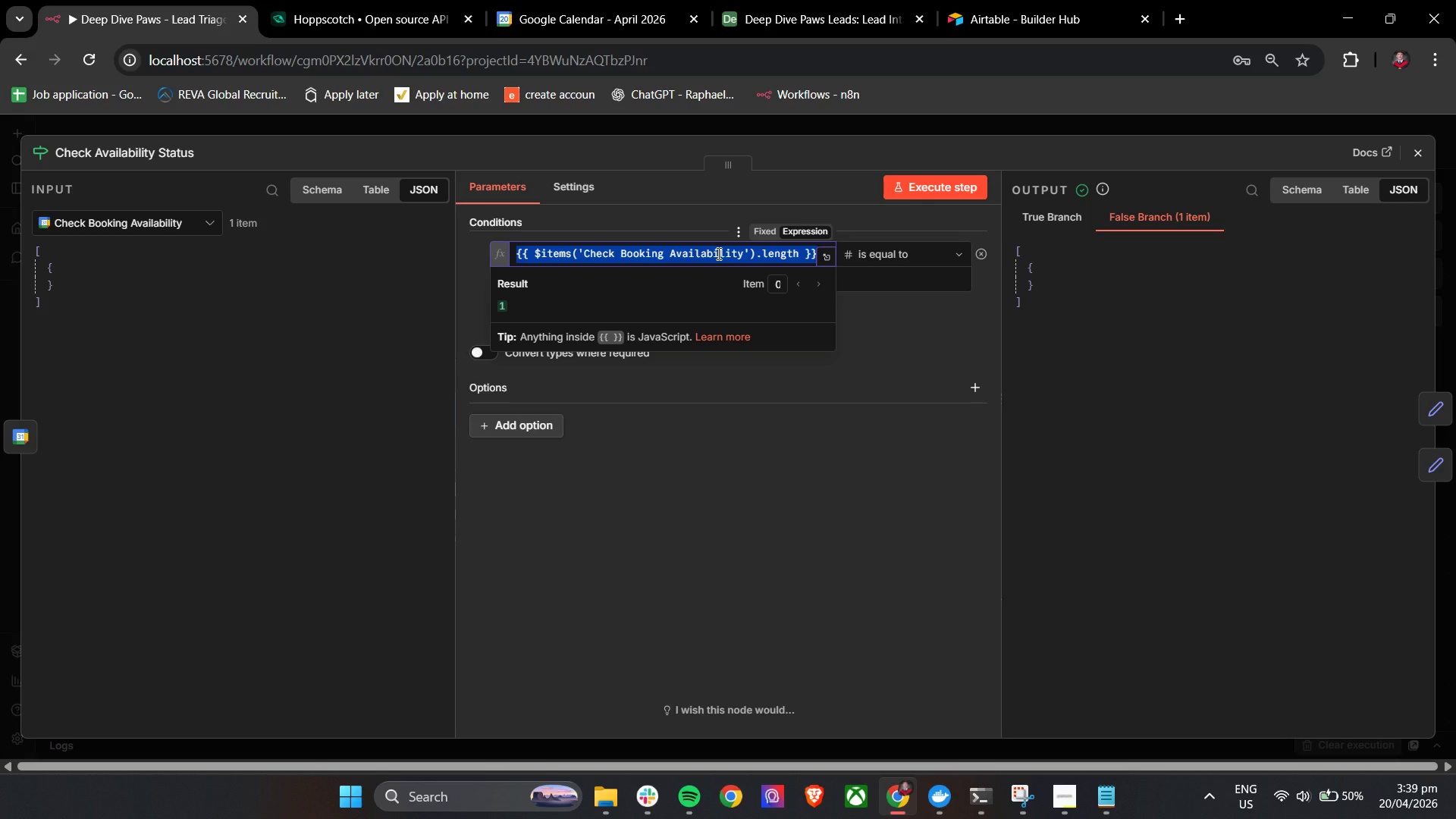 
key(Backspace)
 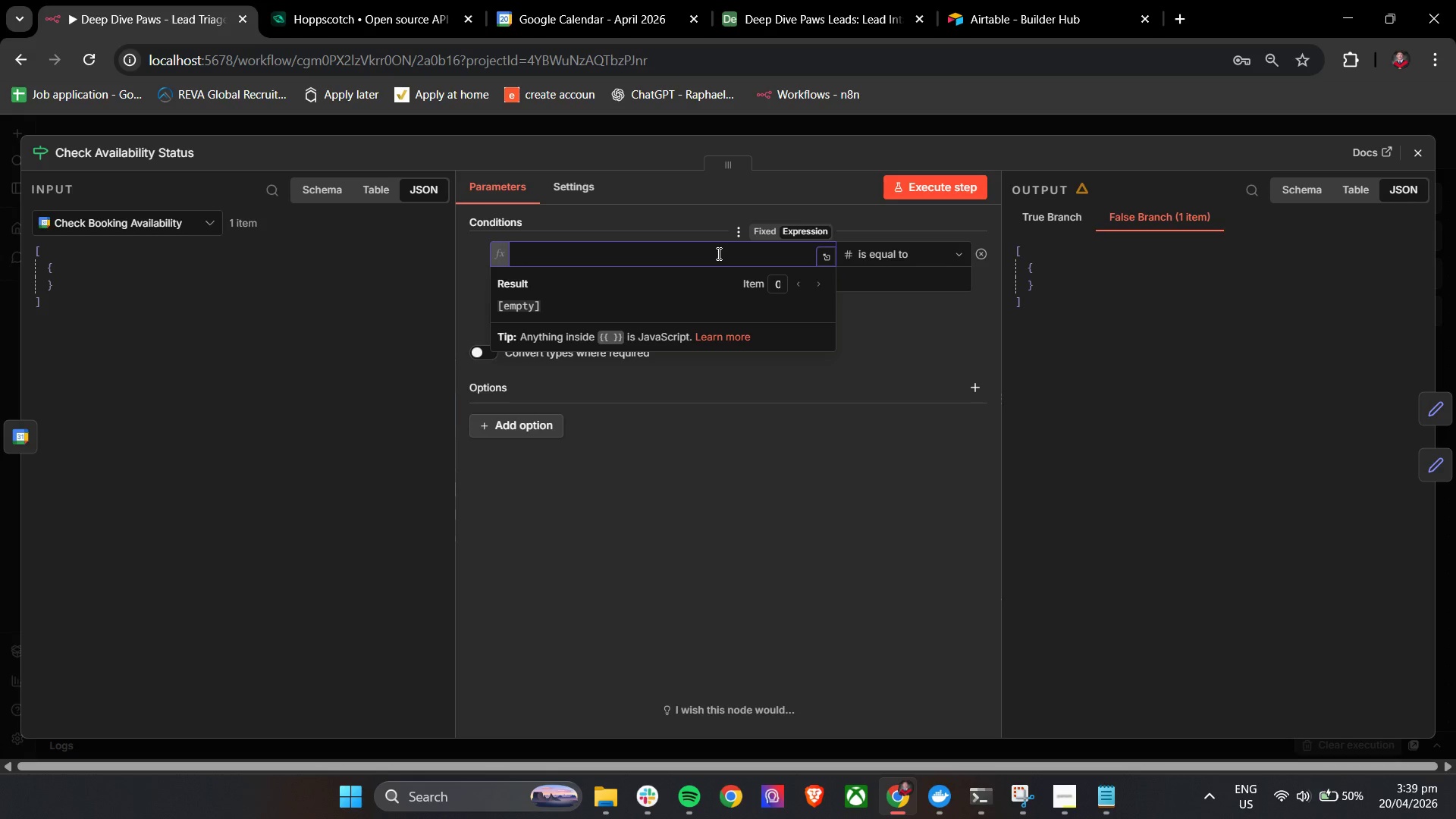 
key(Shift+BracketLeft)
 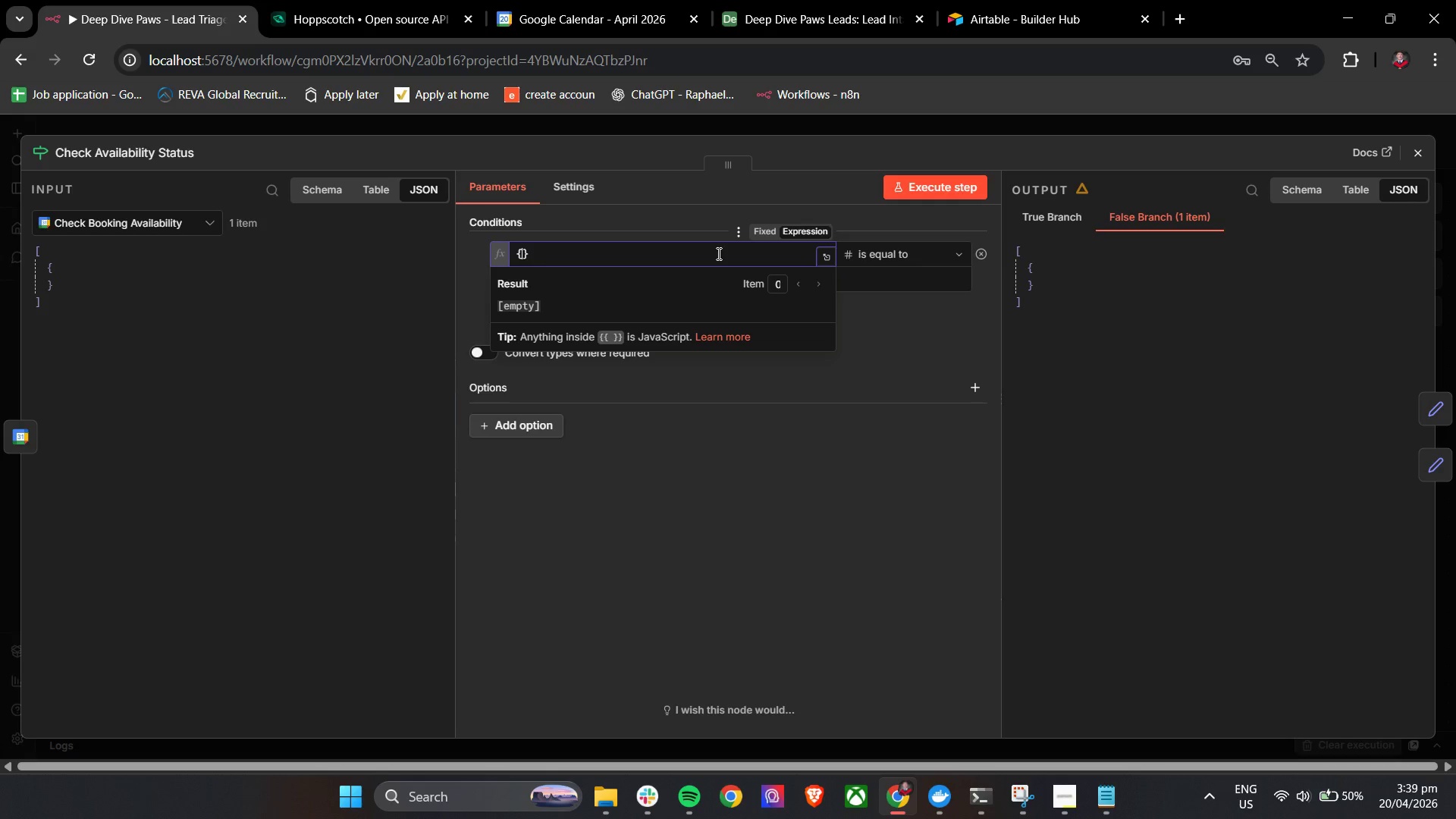 
key(Shift+BracketLeft)
 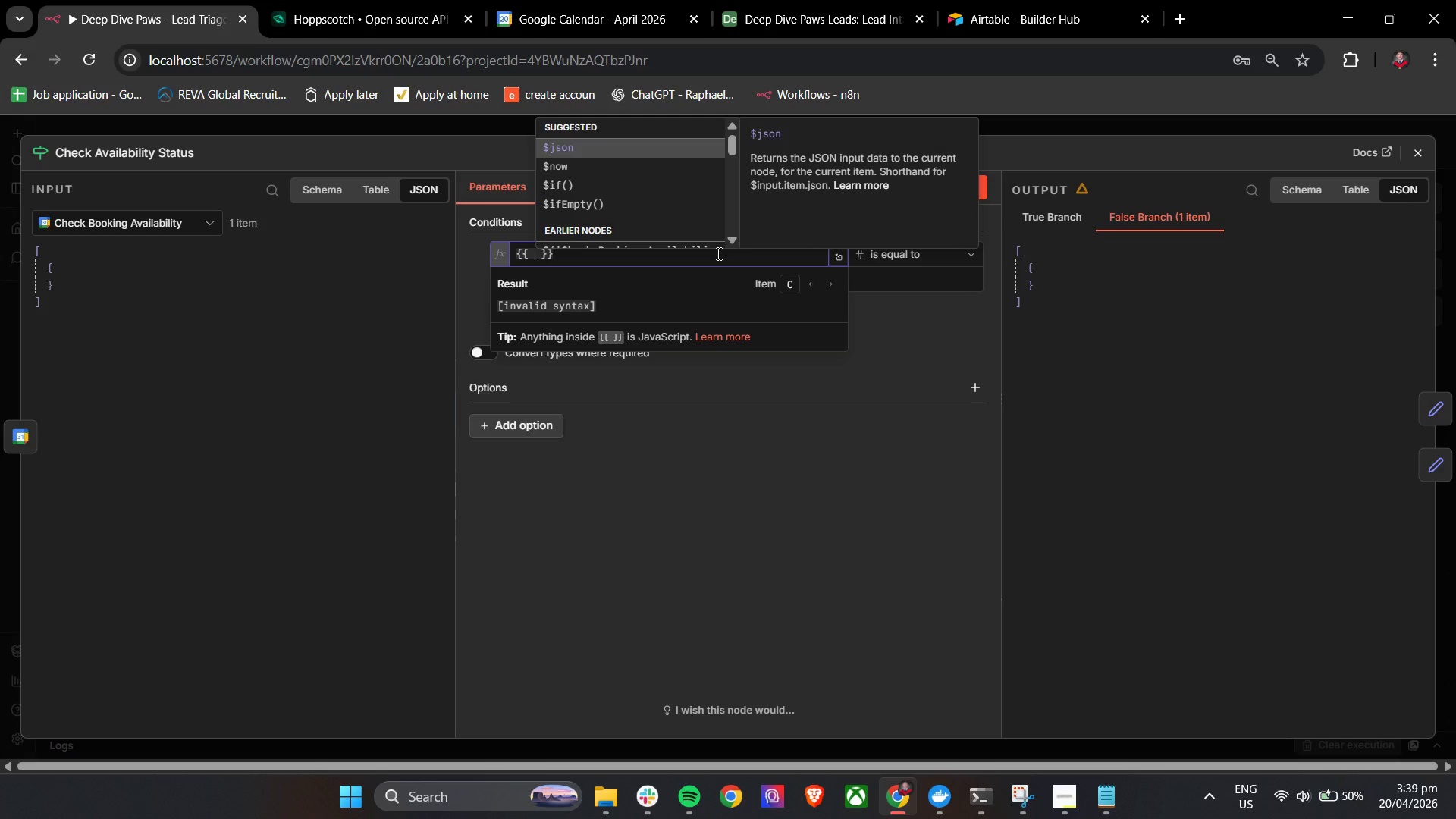 
key(Enter)
 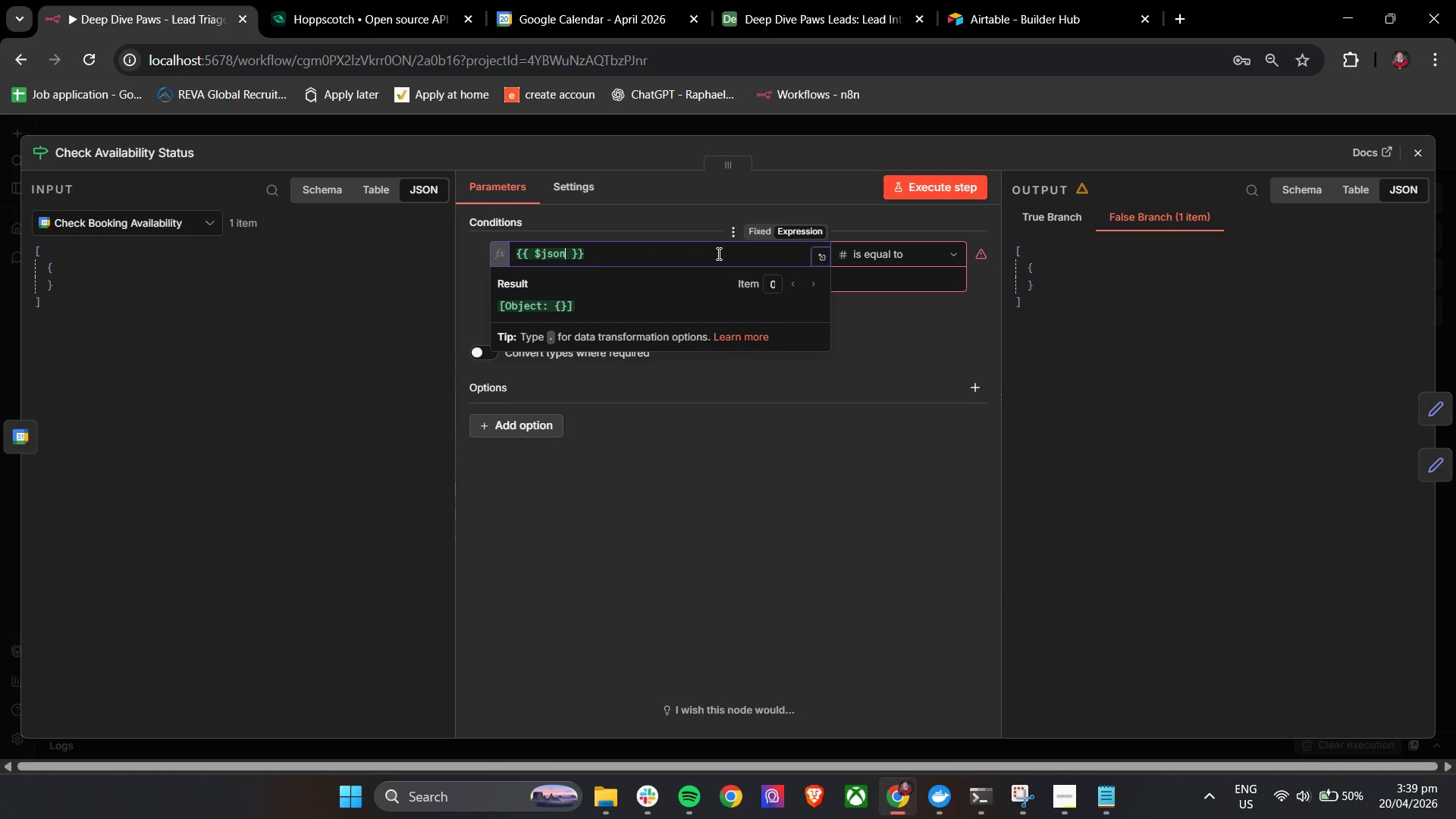 
type(['id)
 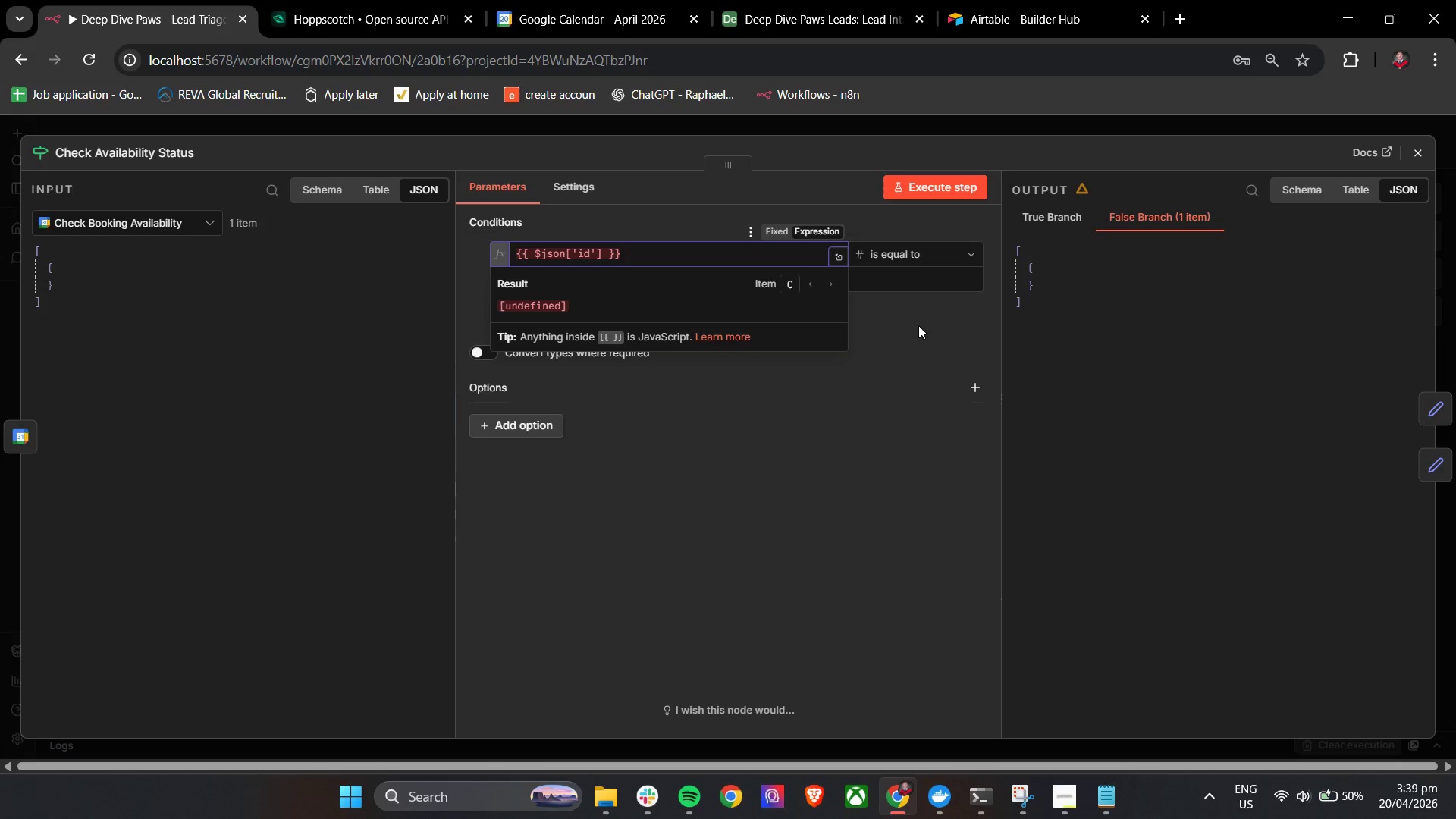 
left_click([917, 334])
 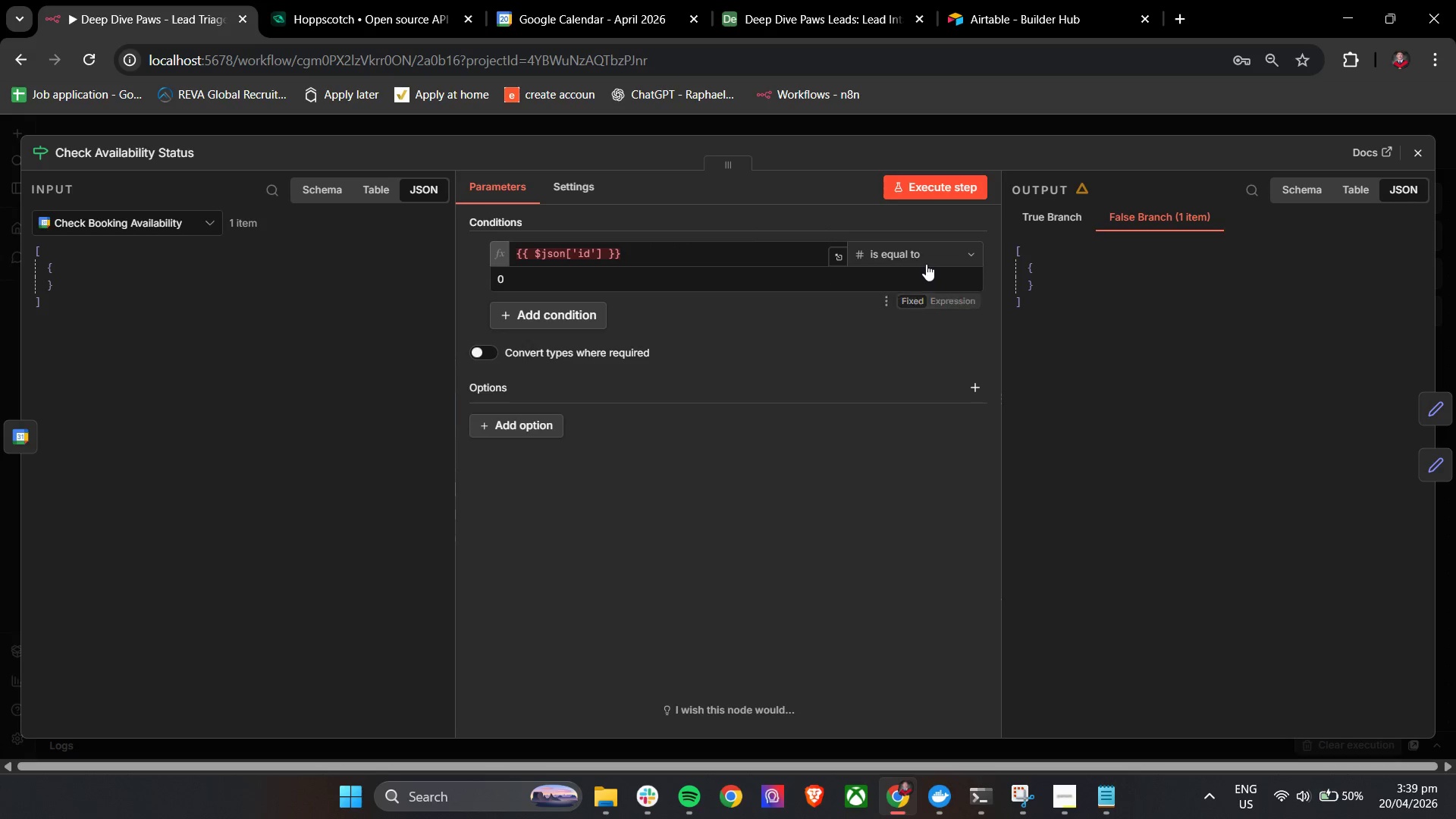 
left_click([926, 264])
 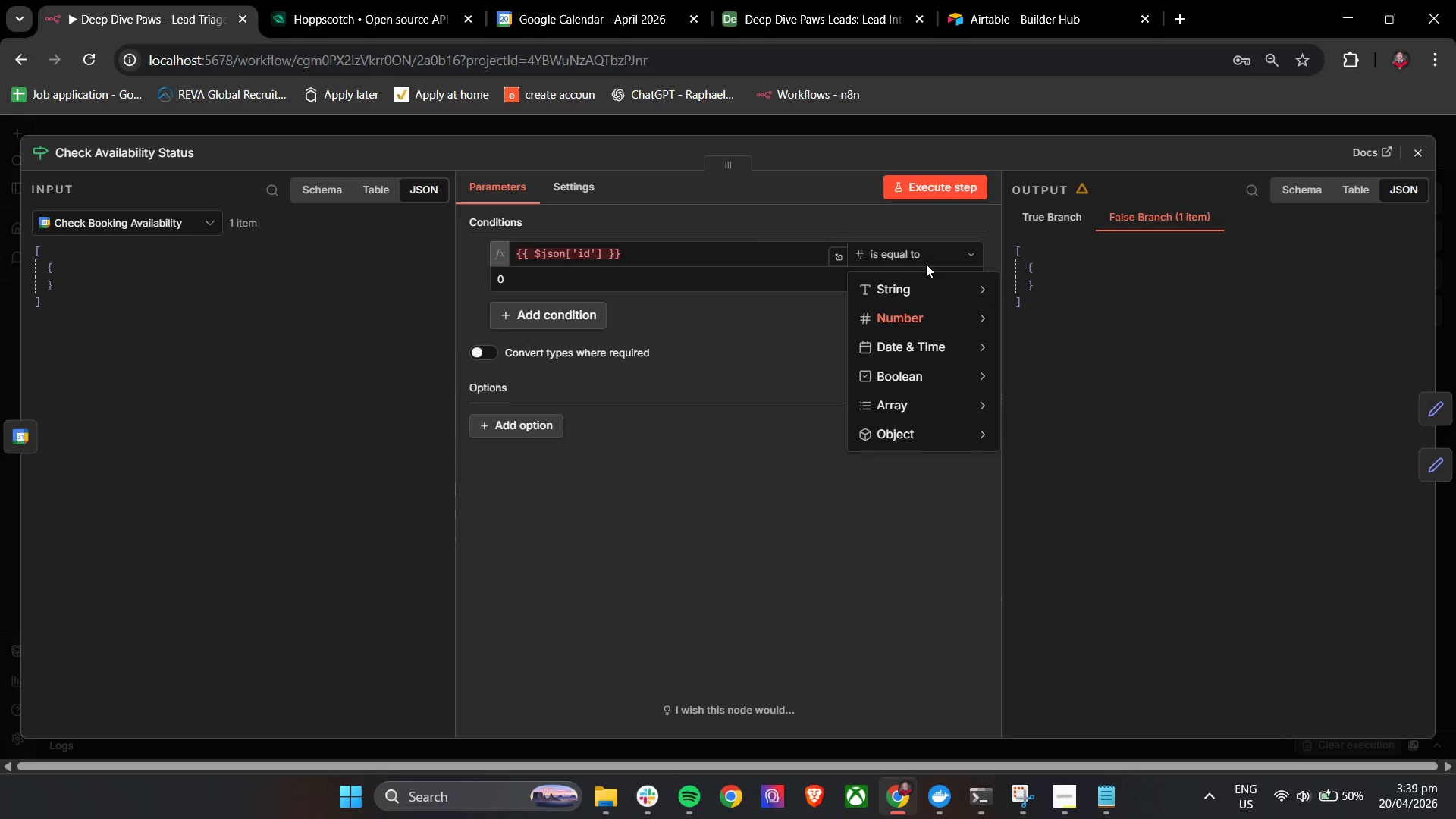 
mouse_move([919, 298])
 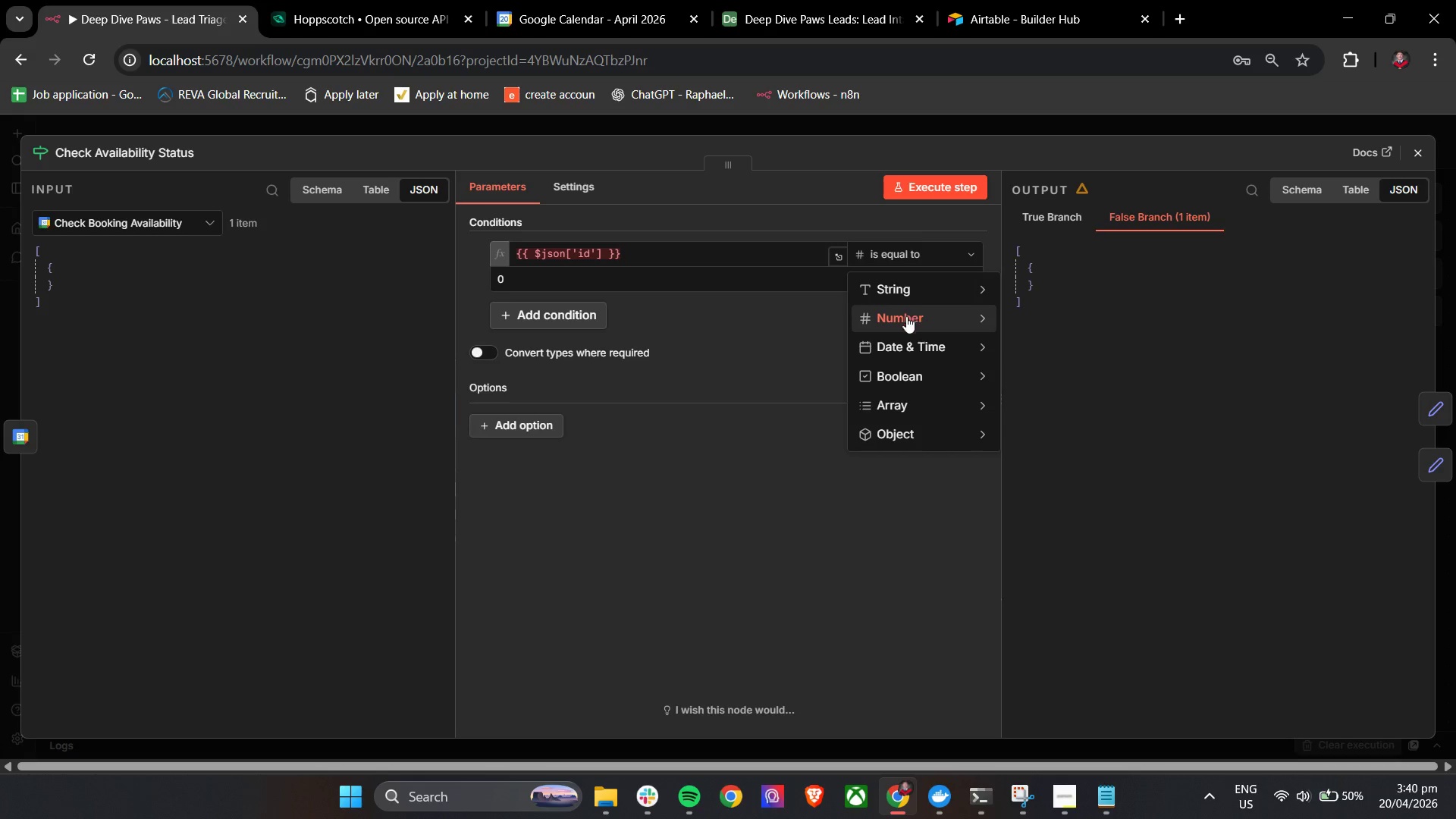 
mouse_move([905, 298])
 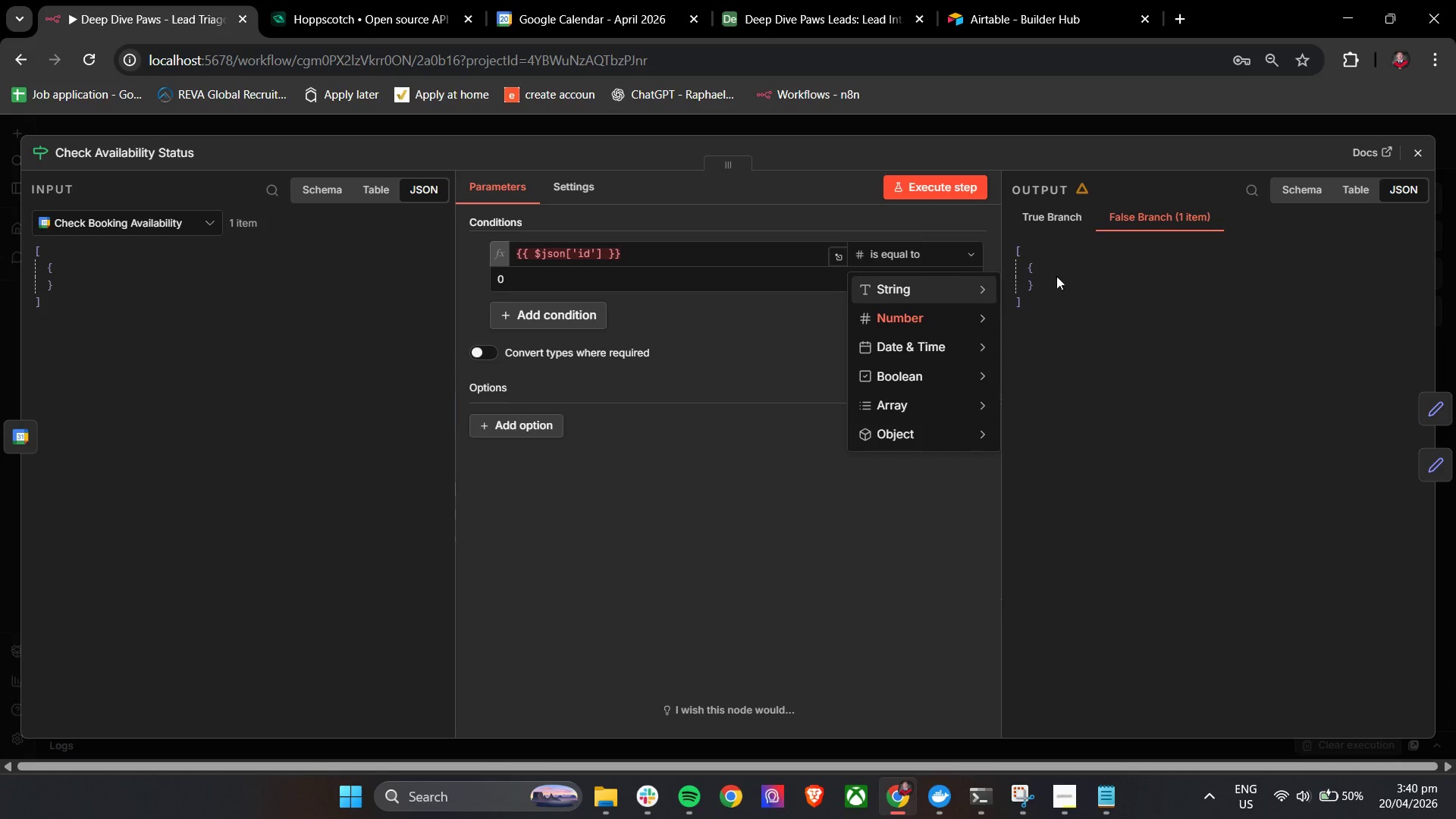 
mouse_move([993, 294])
 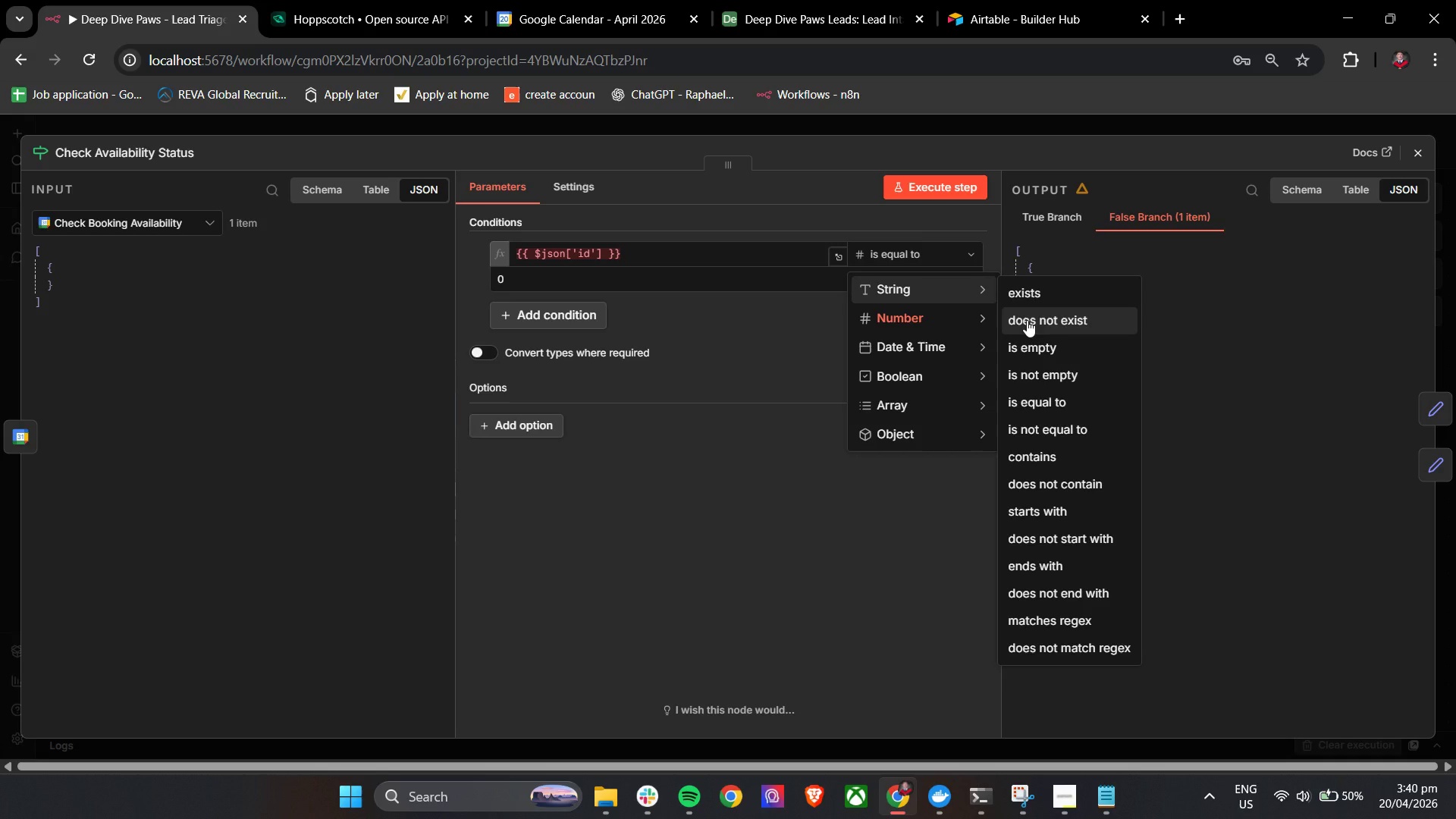 
left_click([1027, 320])
 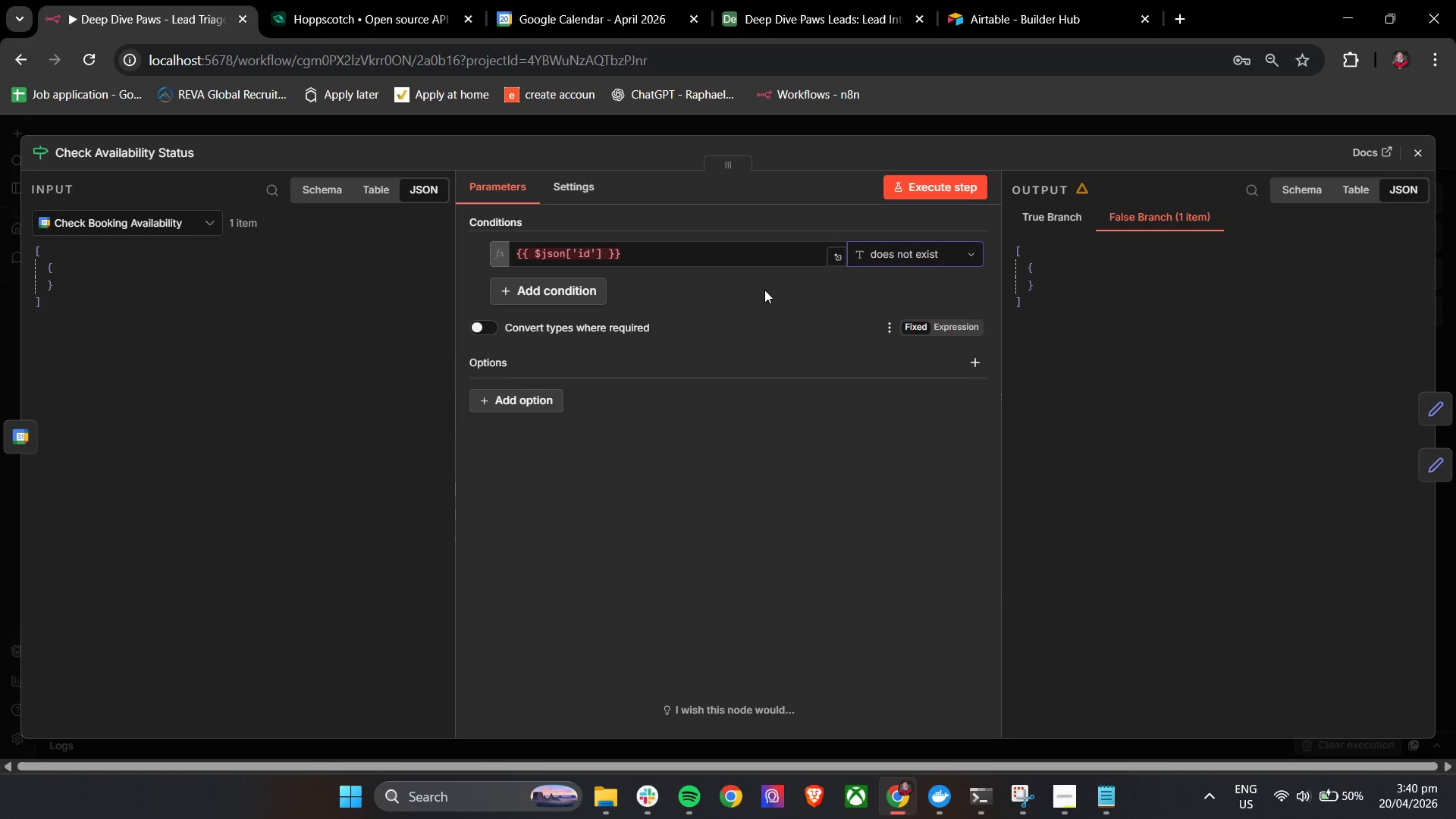 
left_click([764, 290])
 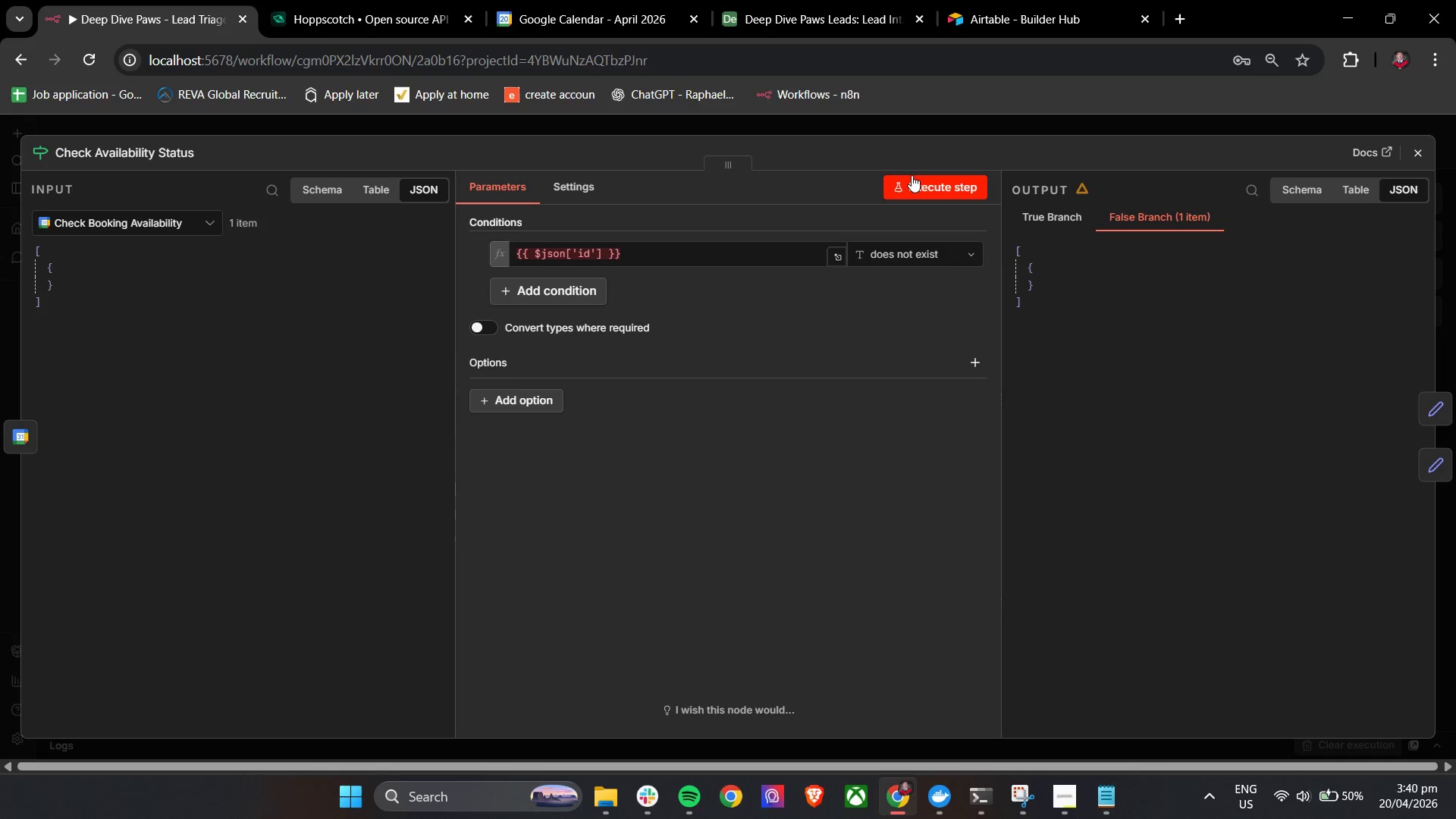 
left_click([917, 175])
 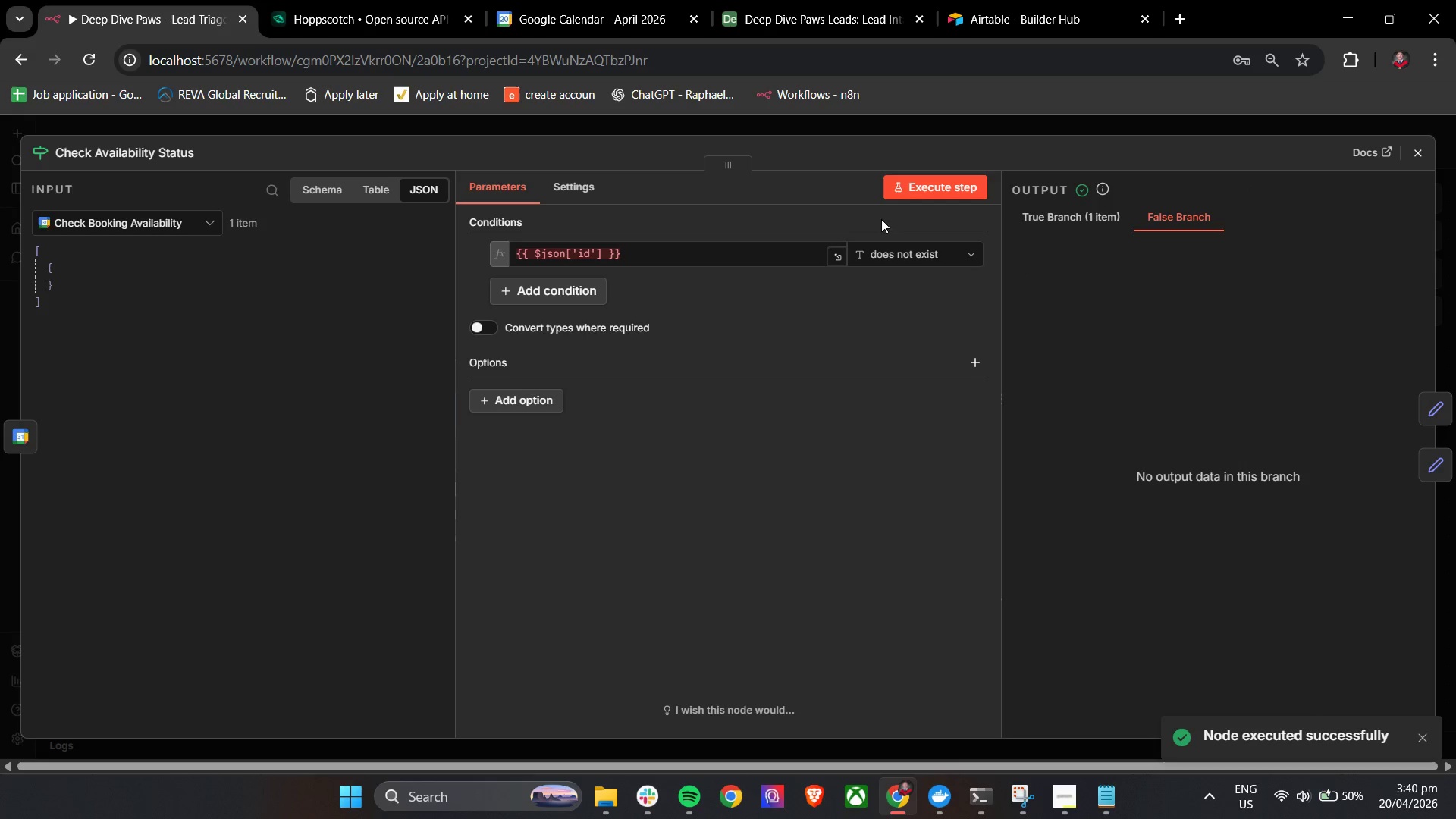 
left_click([1061, 217])
 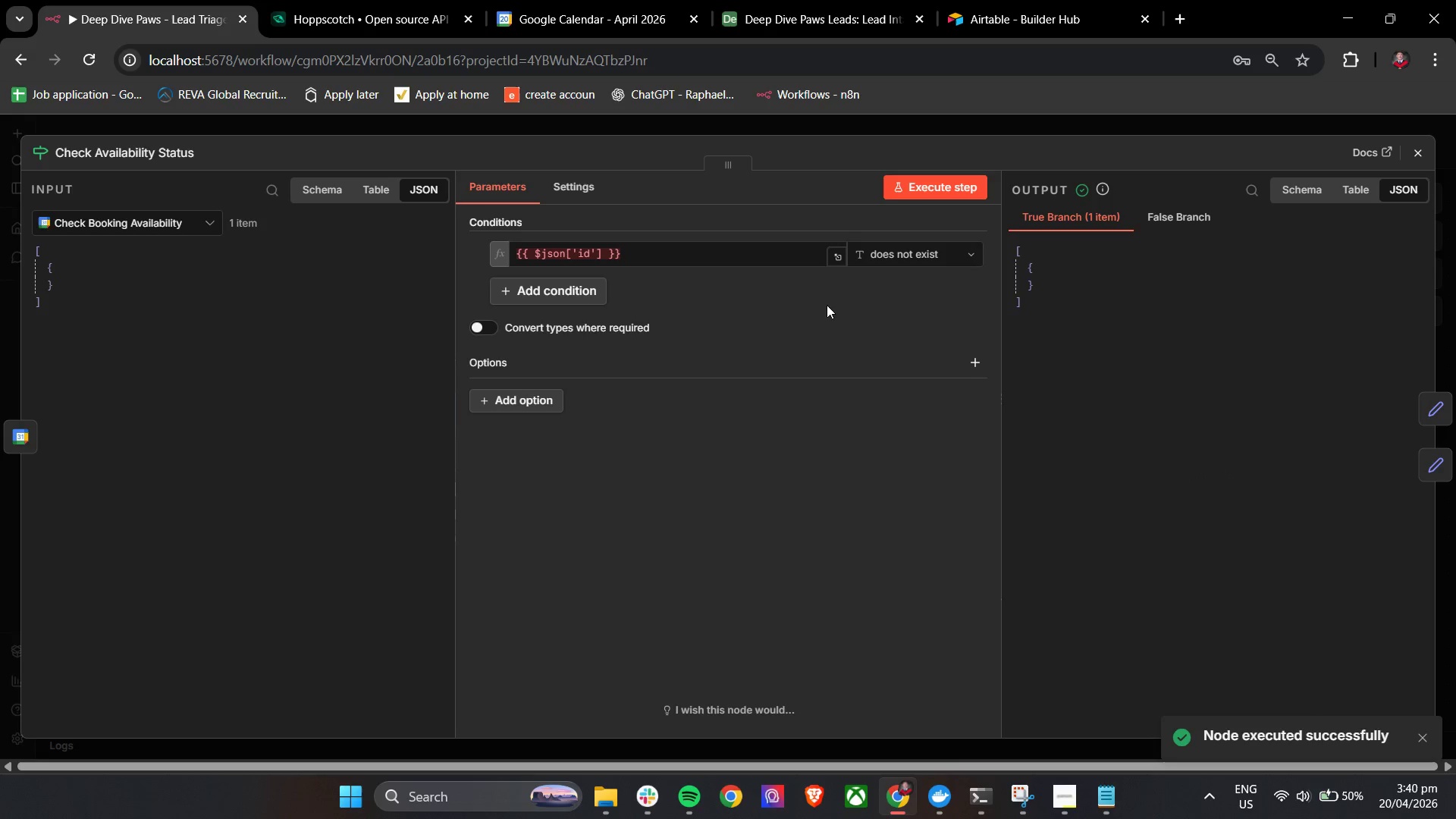 
left_click([819, 305])
 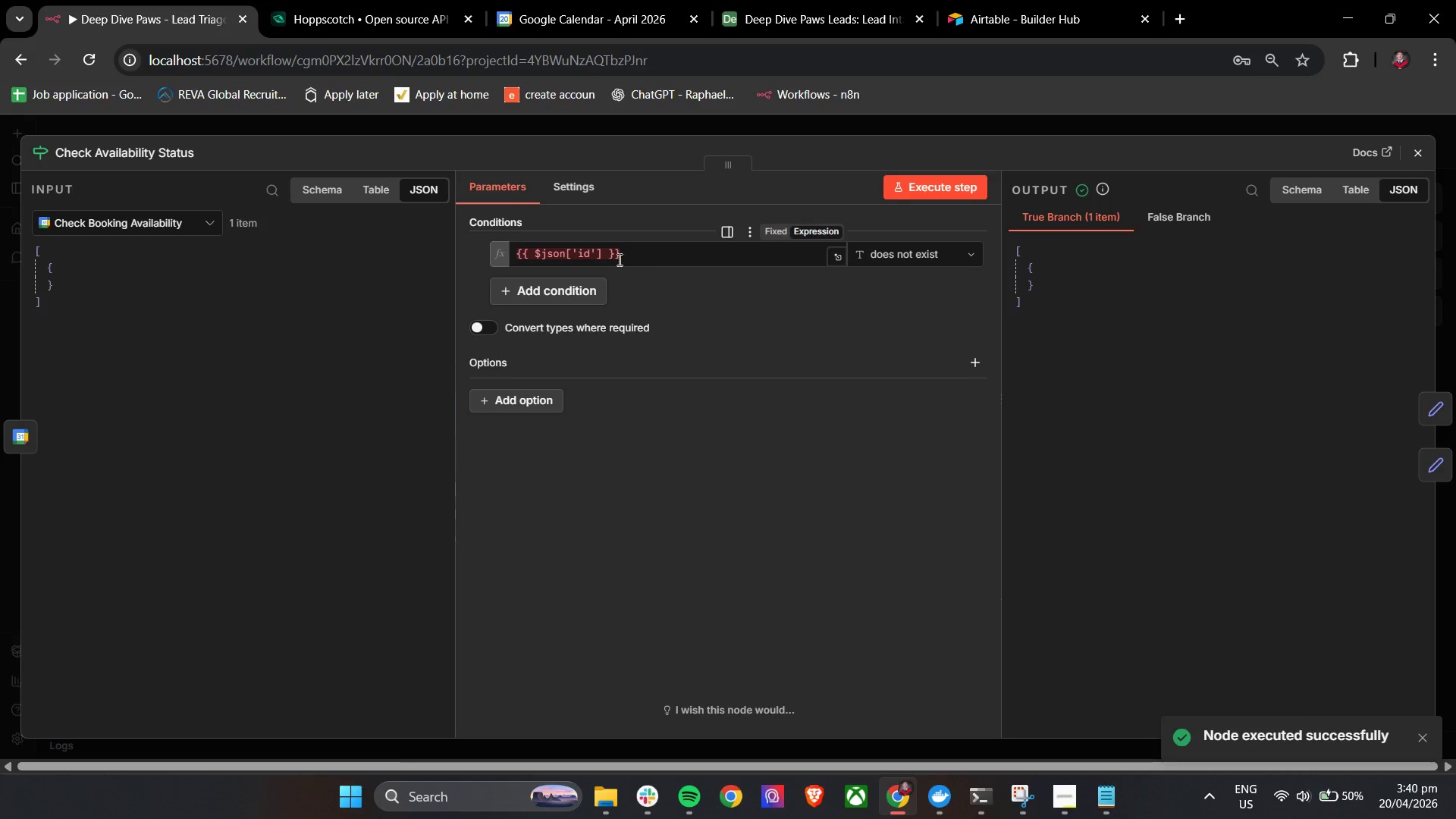 
left_click([603, 252])
 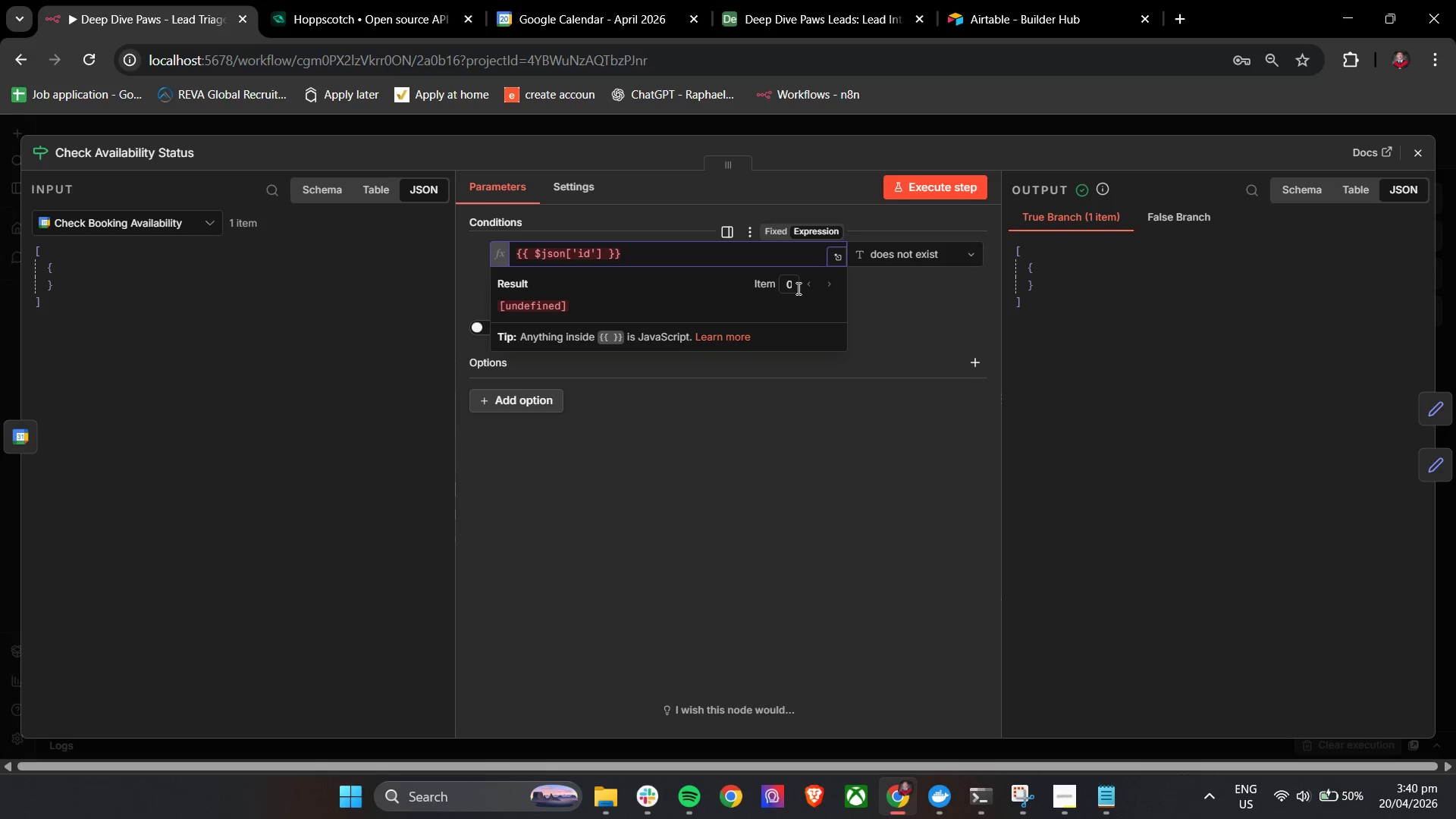 
wait(9.8)
 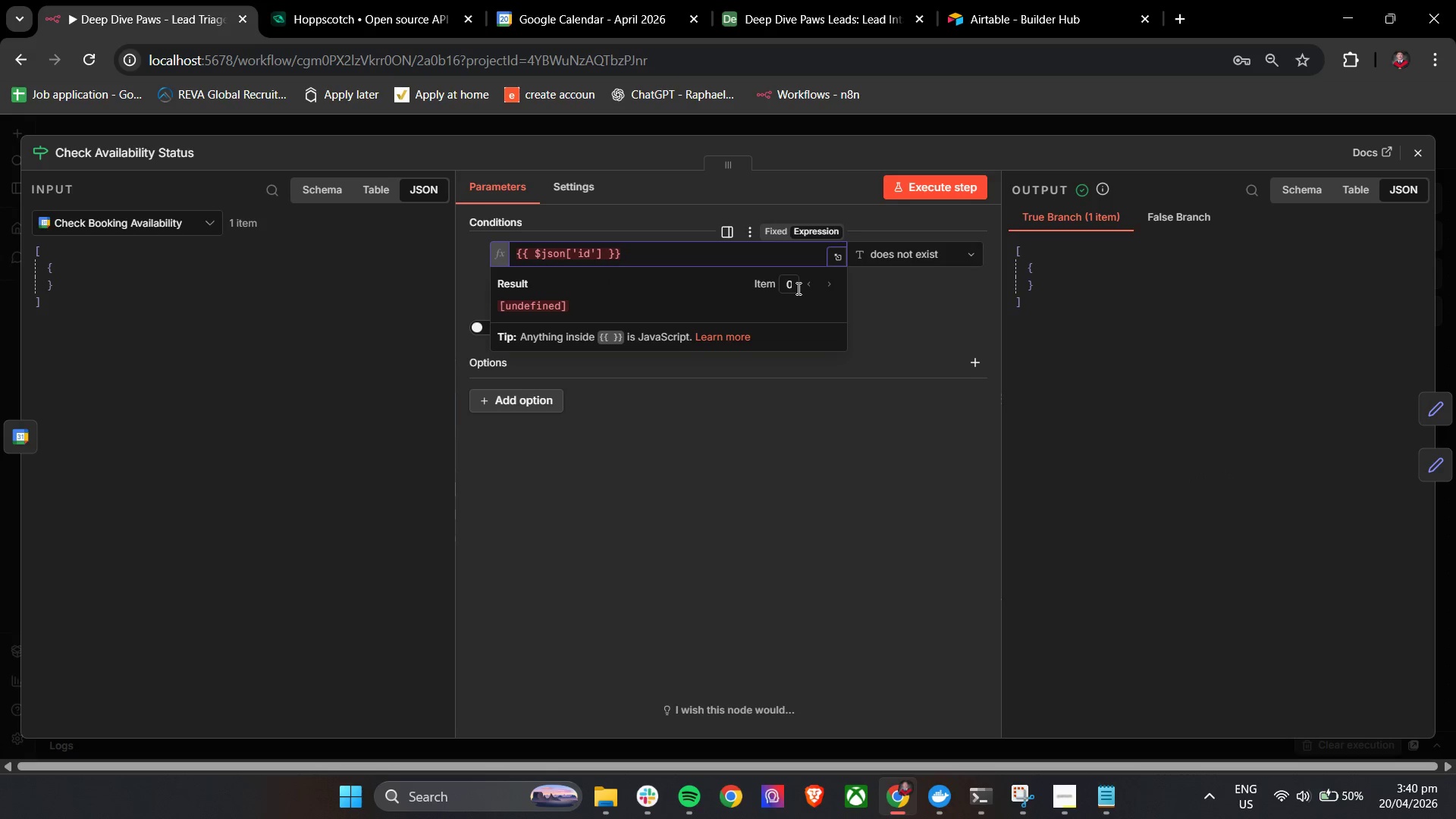 
left_click([912, 306])
 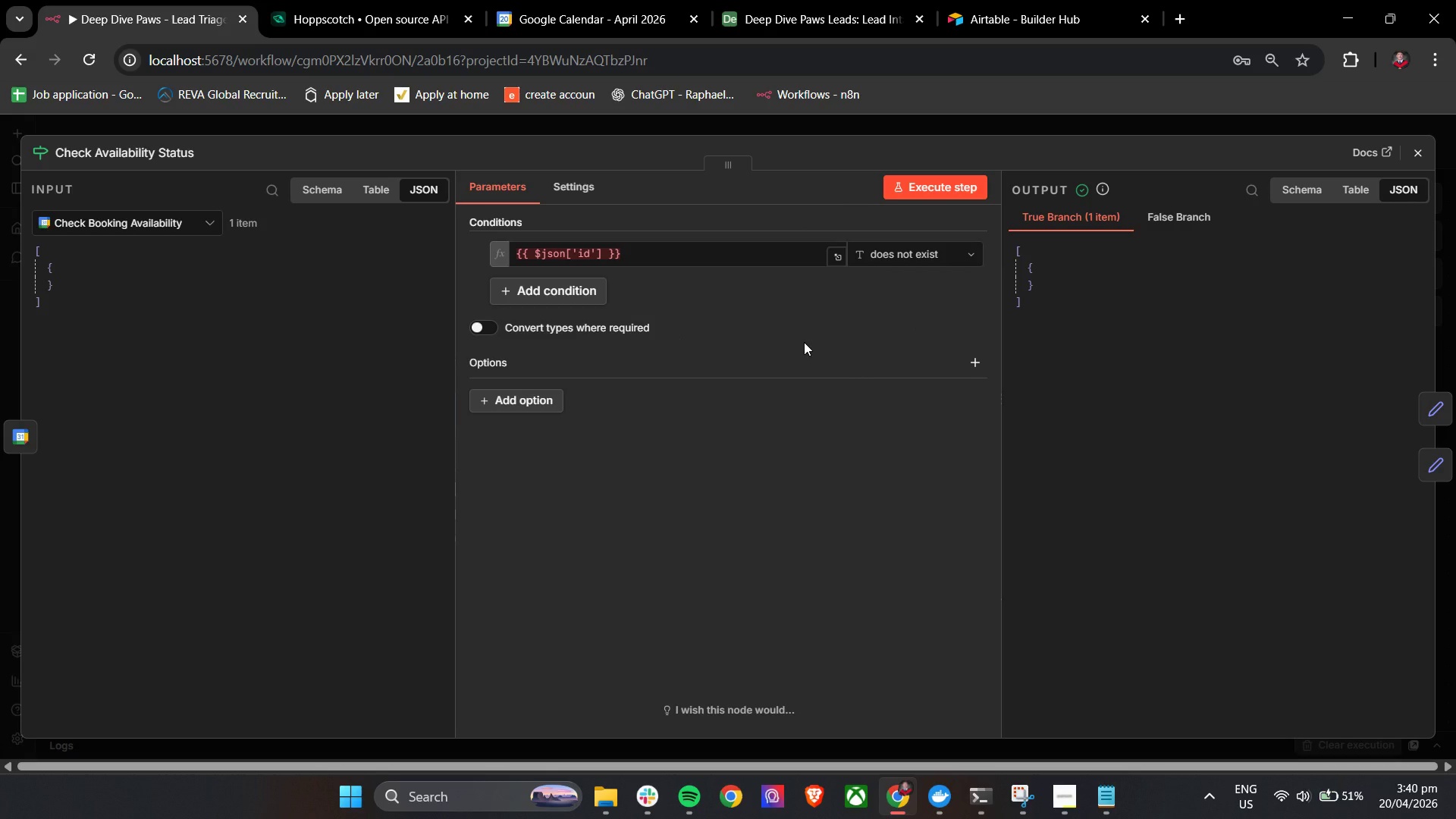 
wait(31.0)
 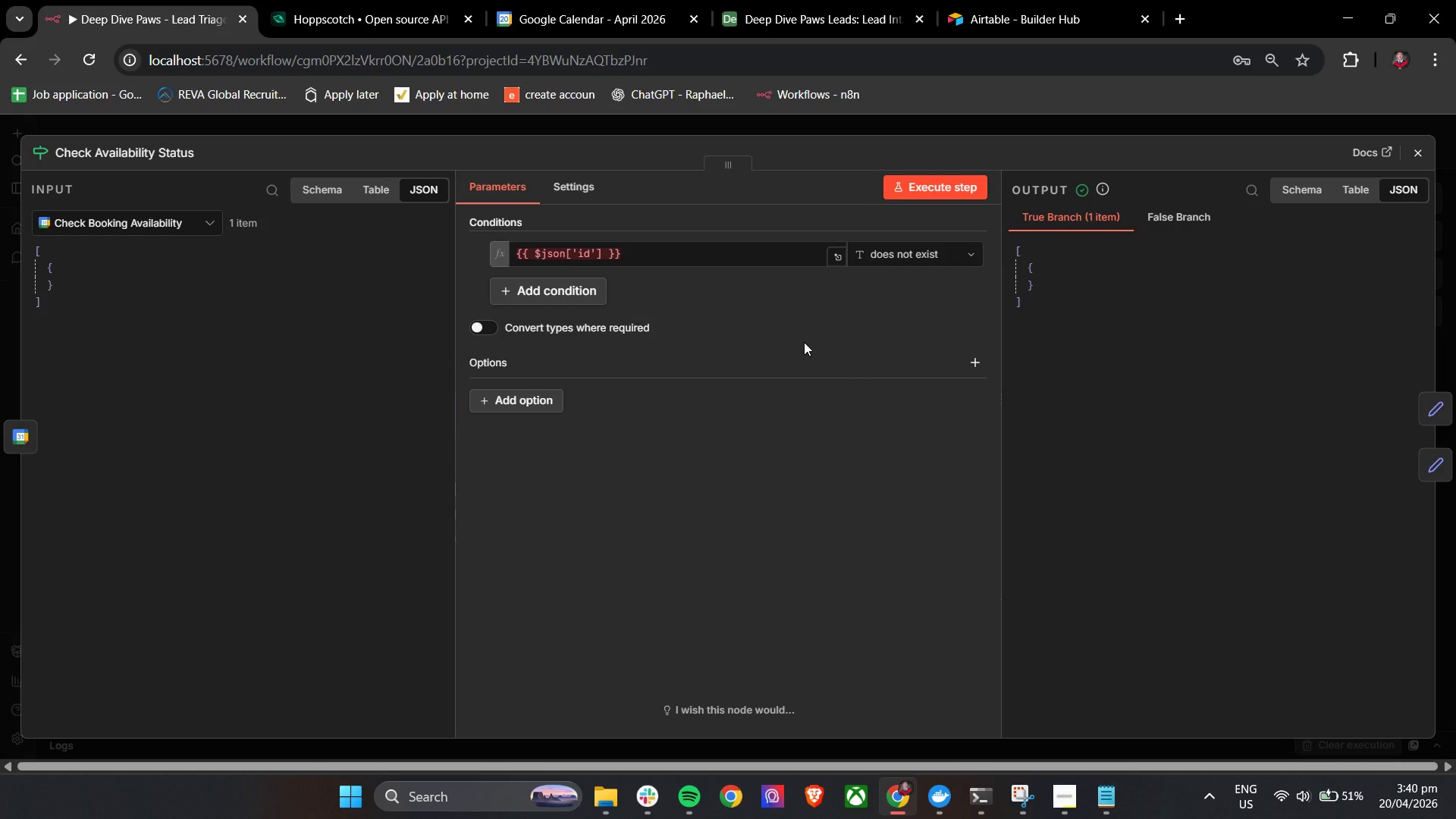 
left_click([1062, 809])